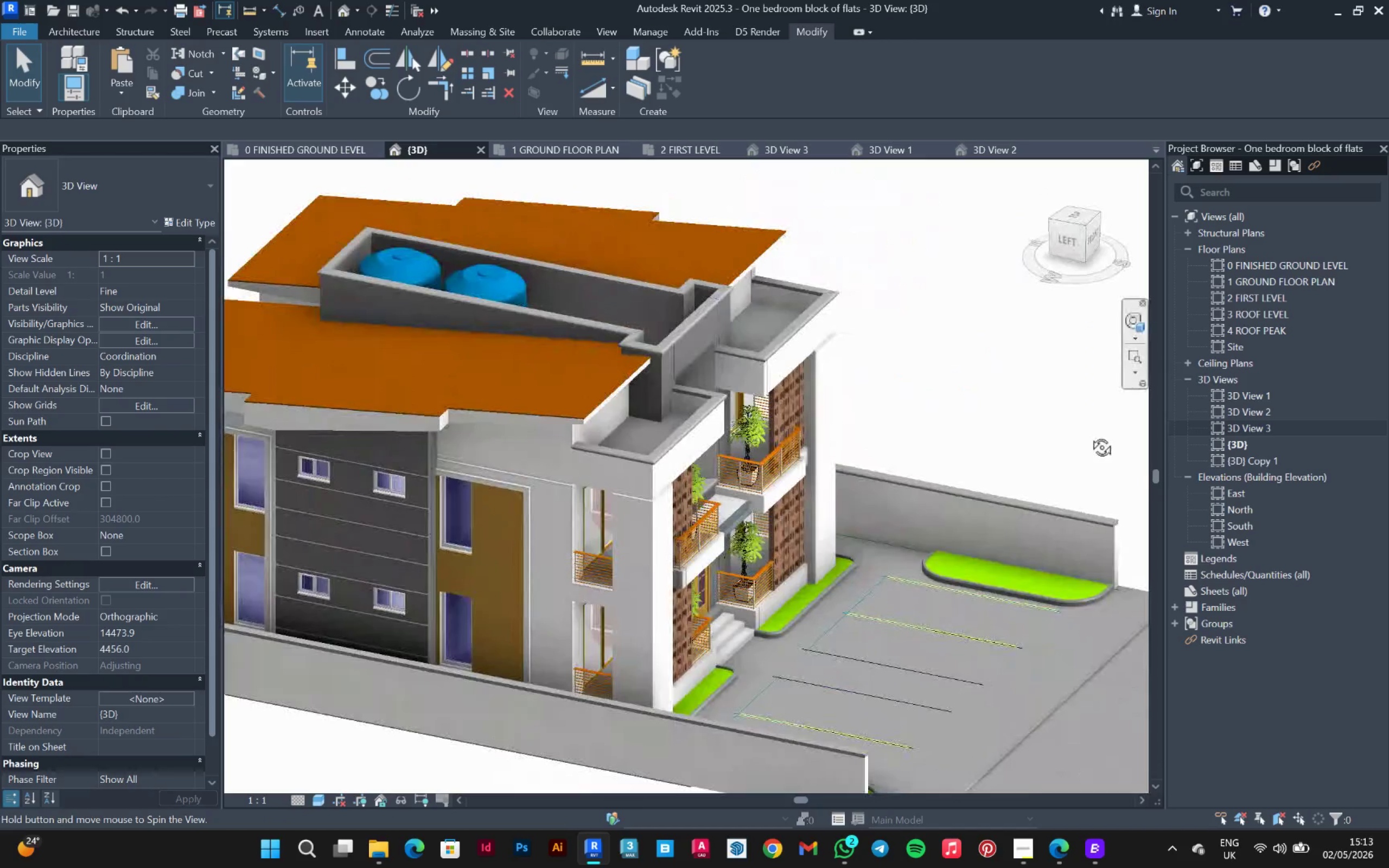 
key(Shift+ShiftLeft)
 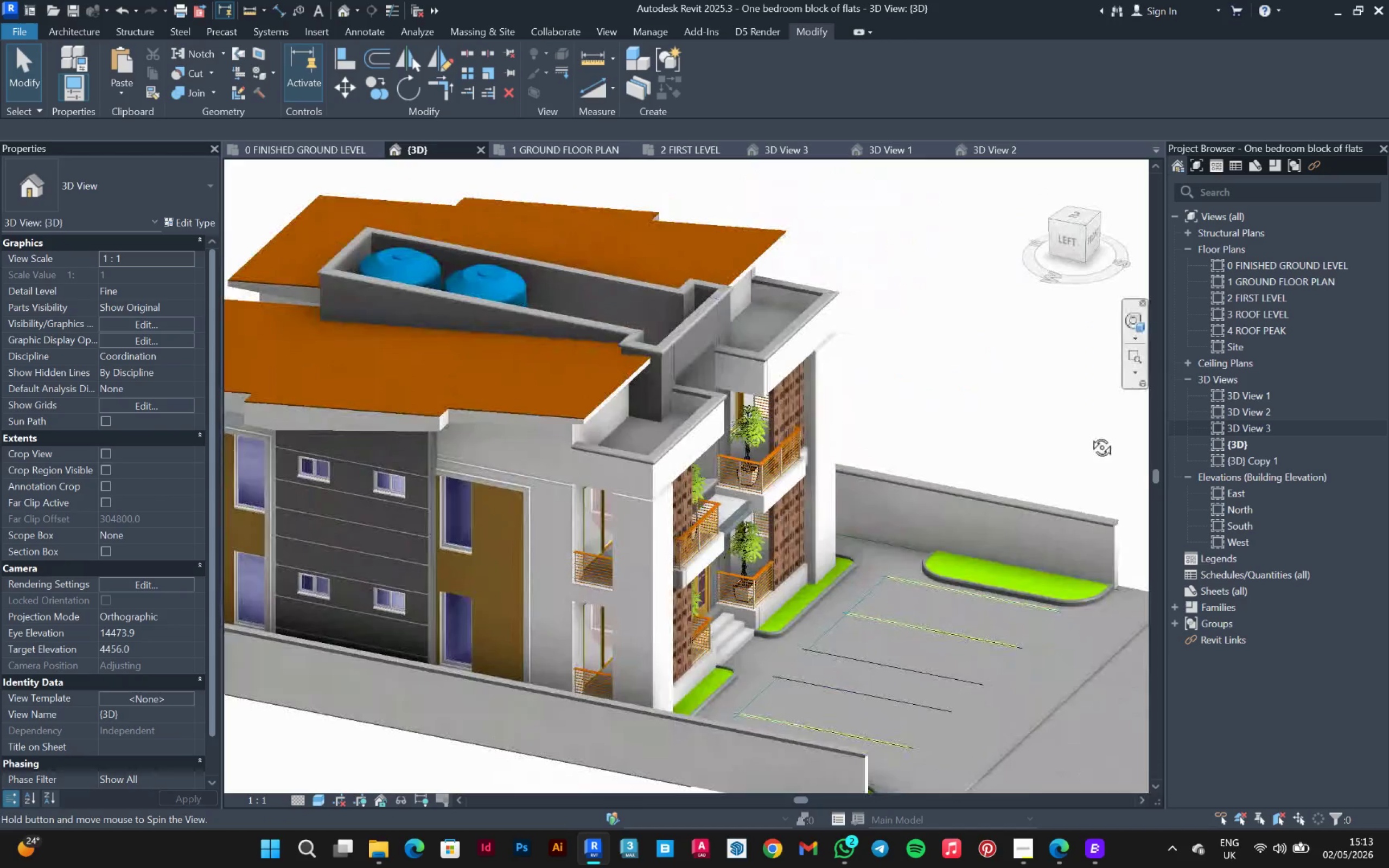 
key(Shift+ShiftLeft)
 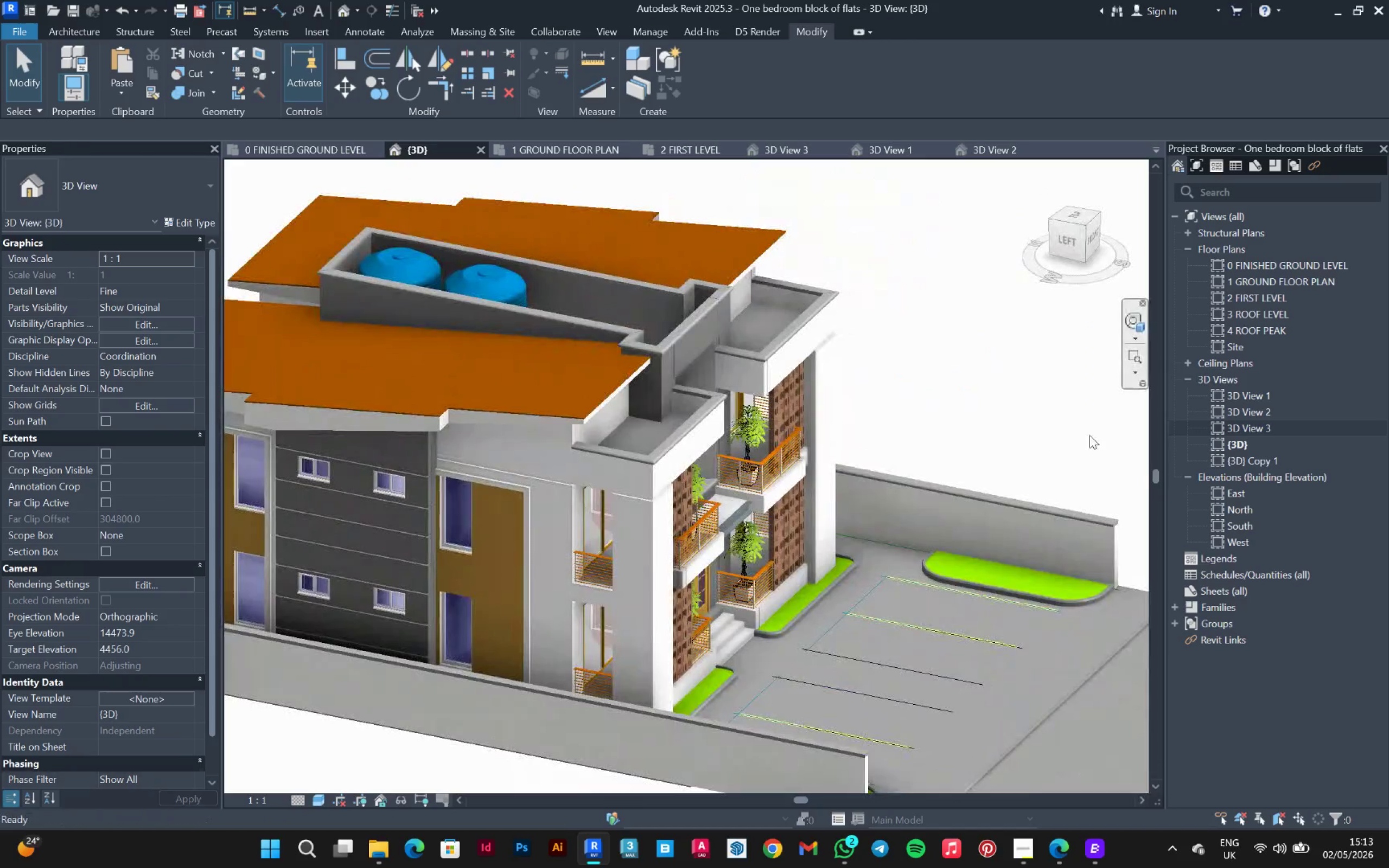 
key(Shift+ShiftLeft)
 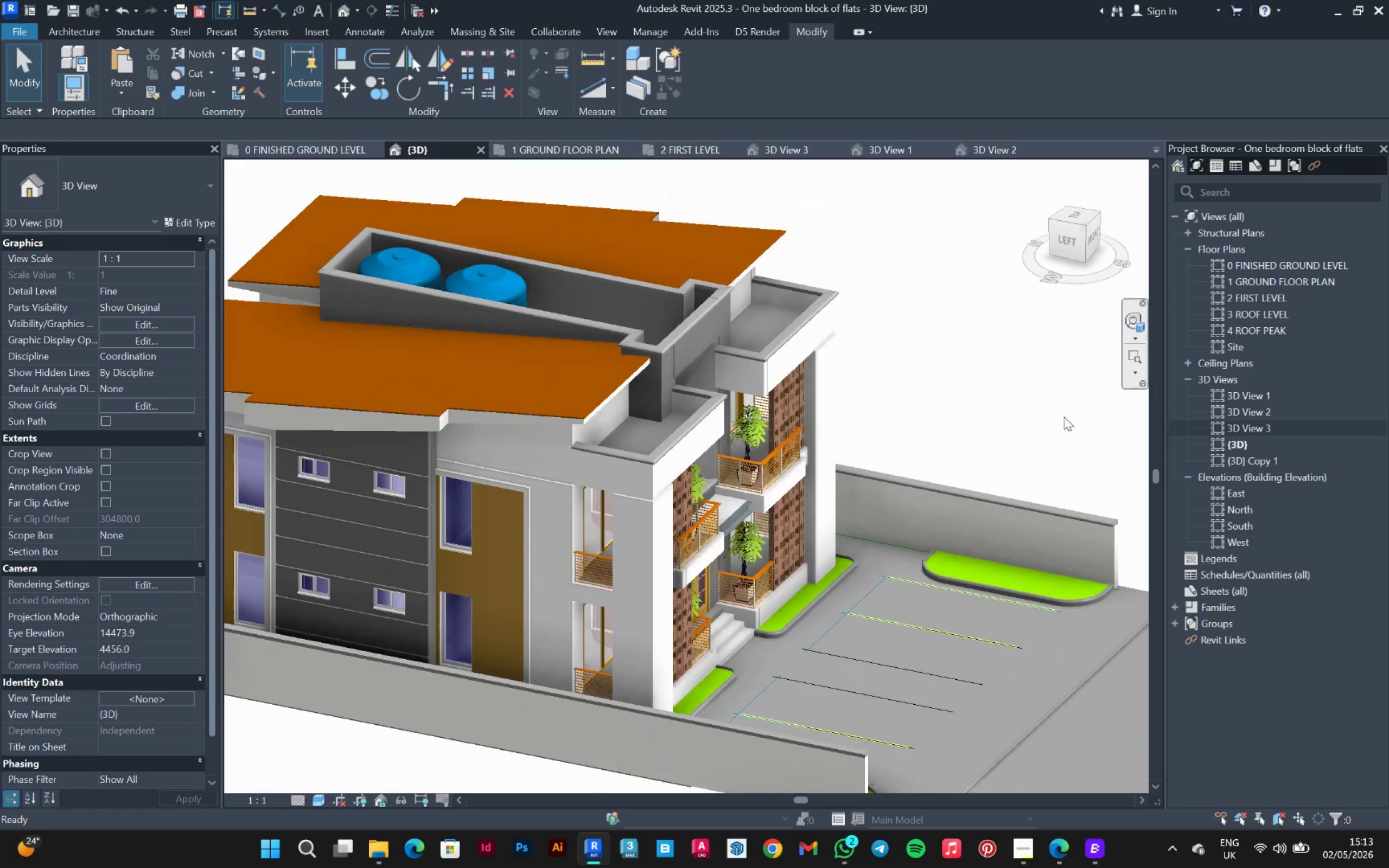 
scroll: coordinate [1043, 400], scroll_direction: up, amount: 2.0
 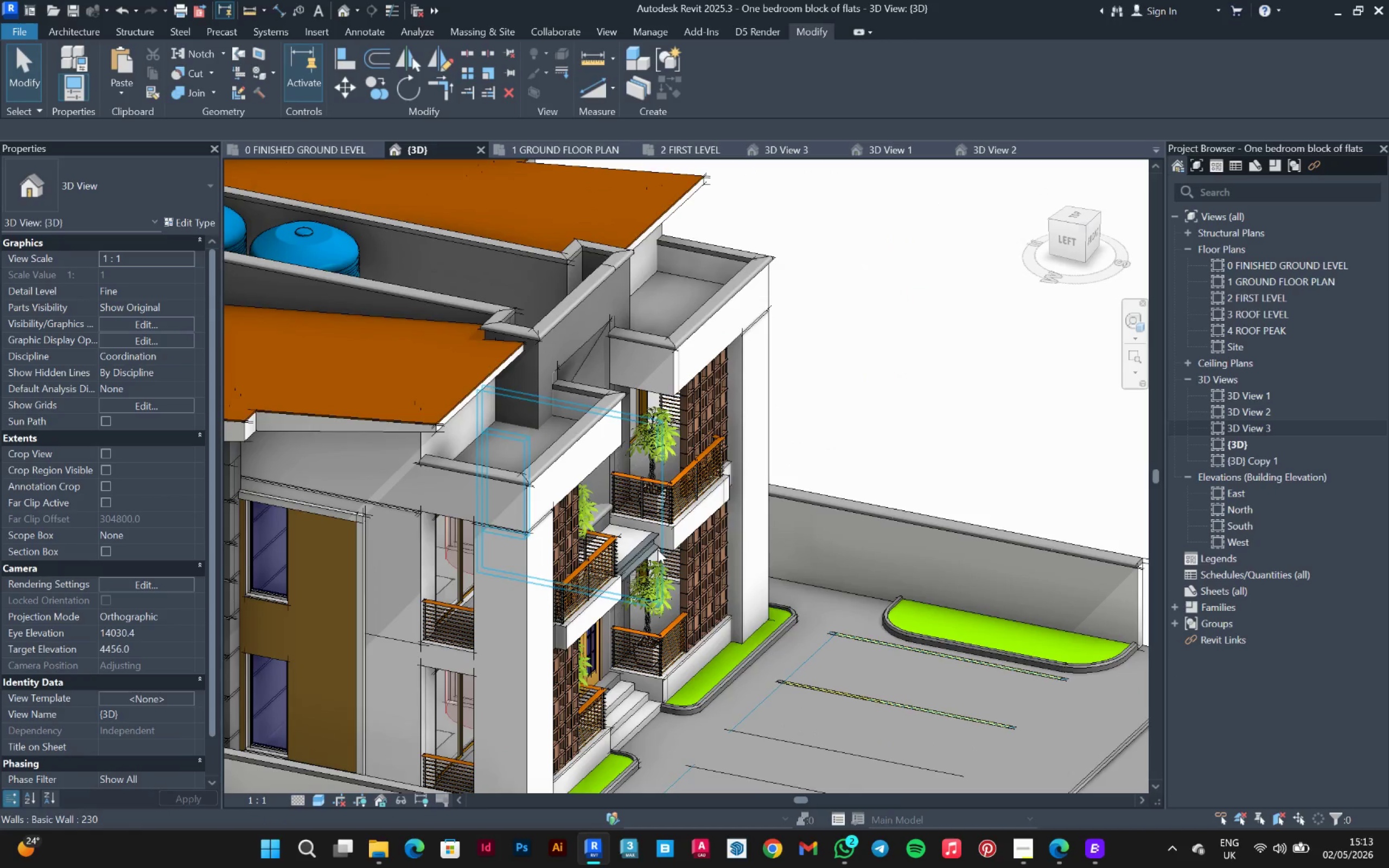 
left_click([652, 550])
 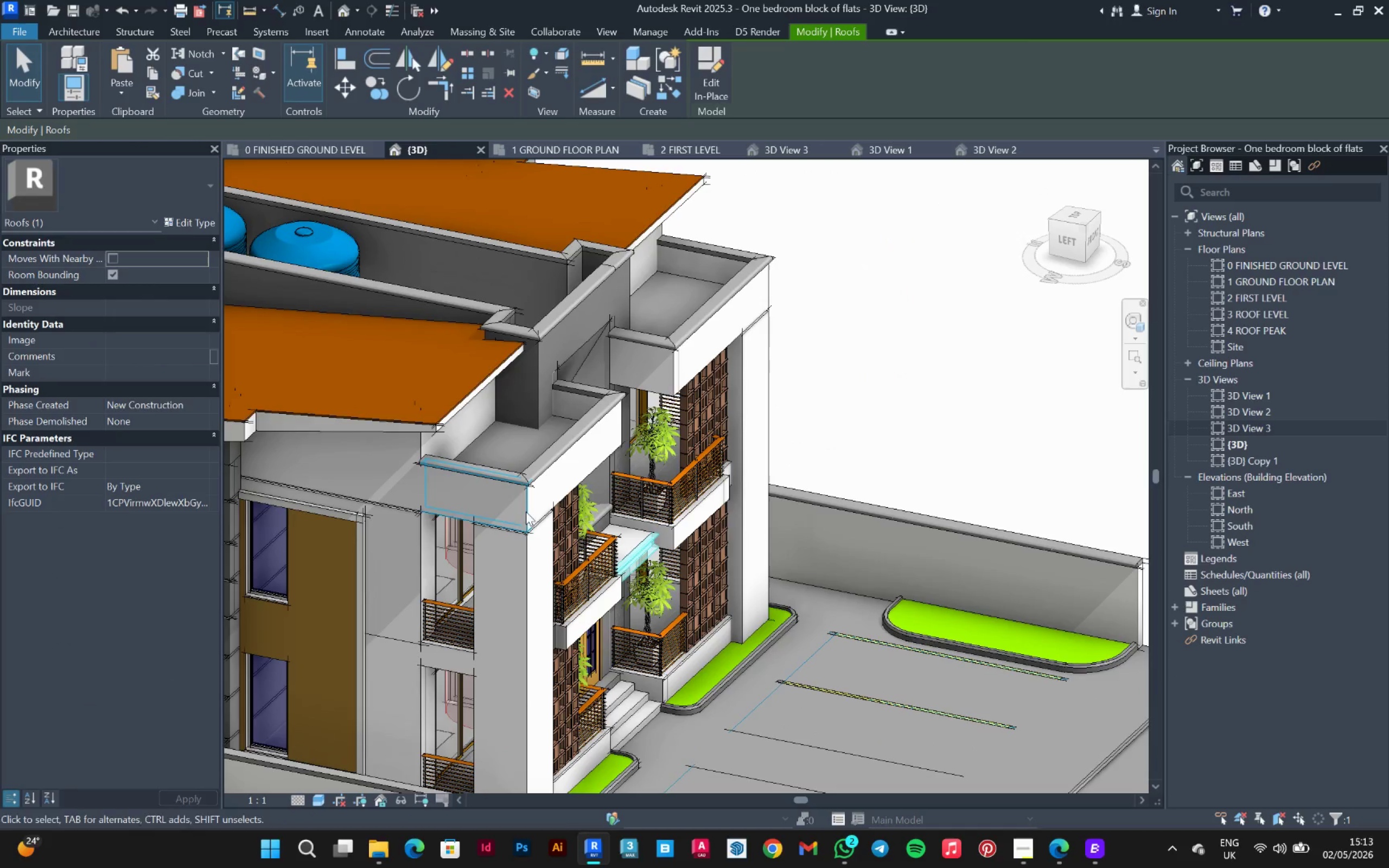 
left_click([644, 552])
 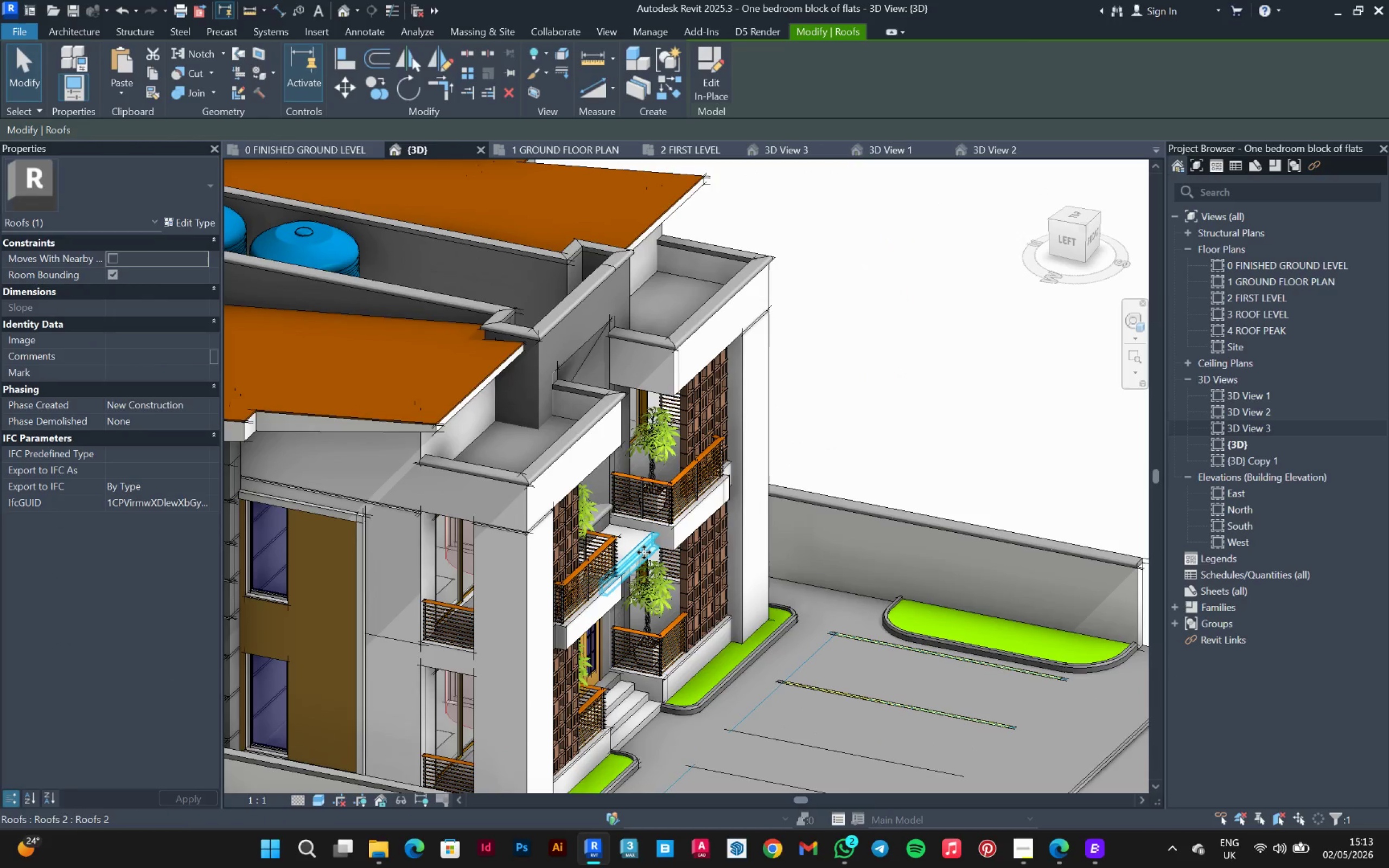 
double_click([644, 552])
 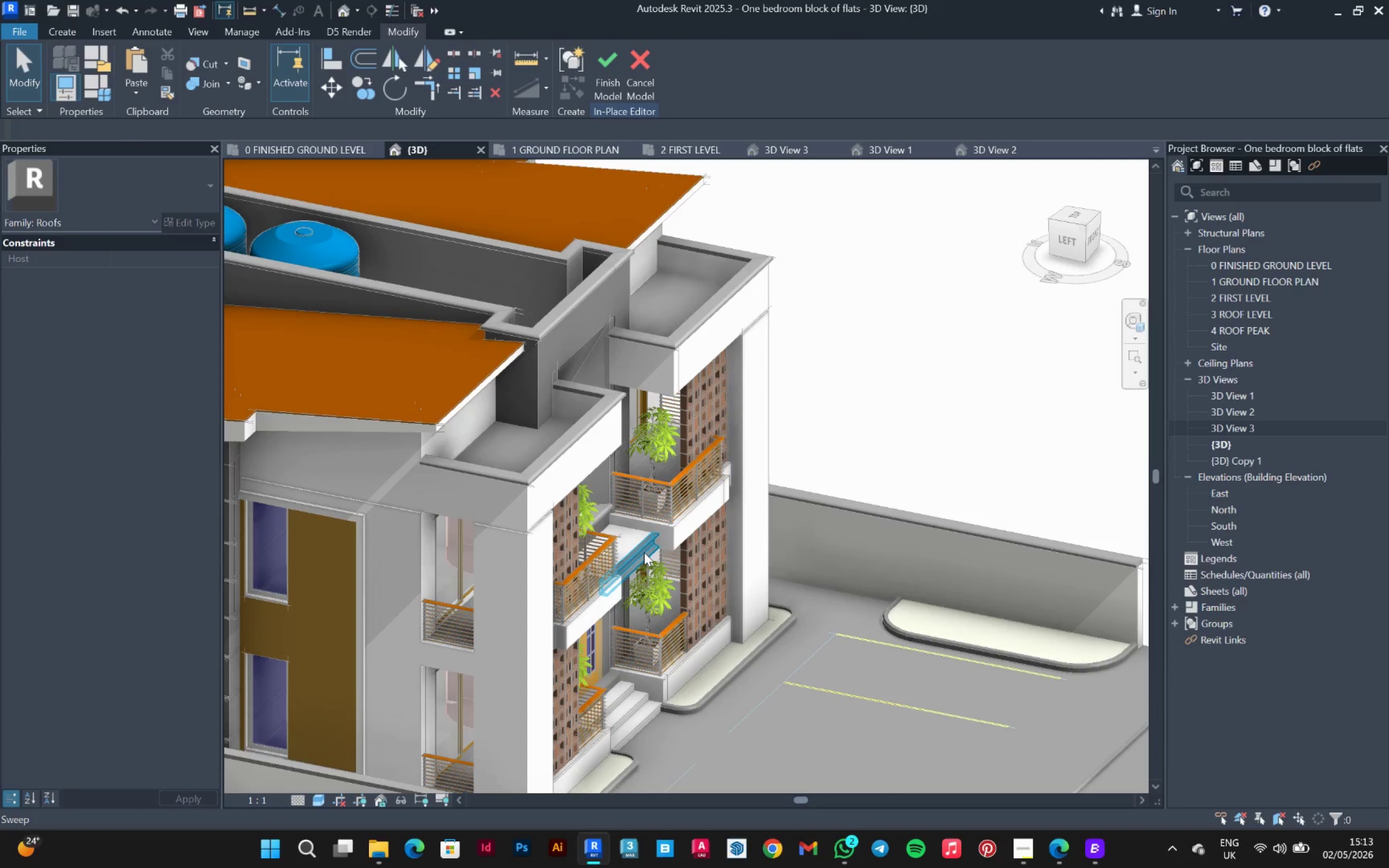 
left_click([644, 552])
 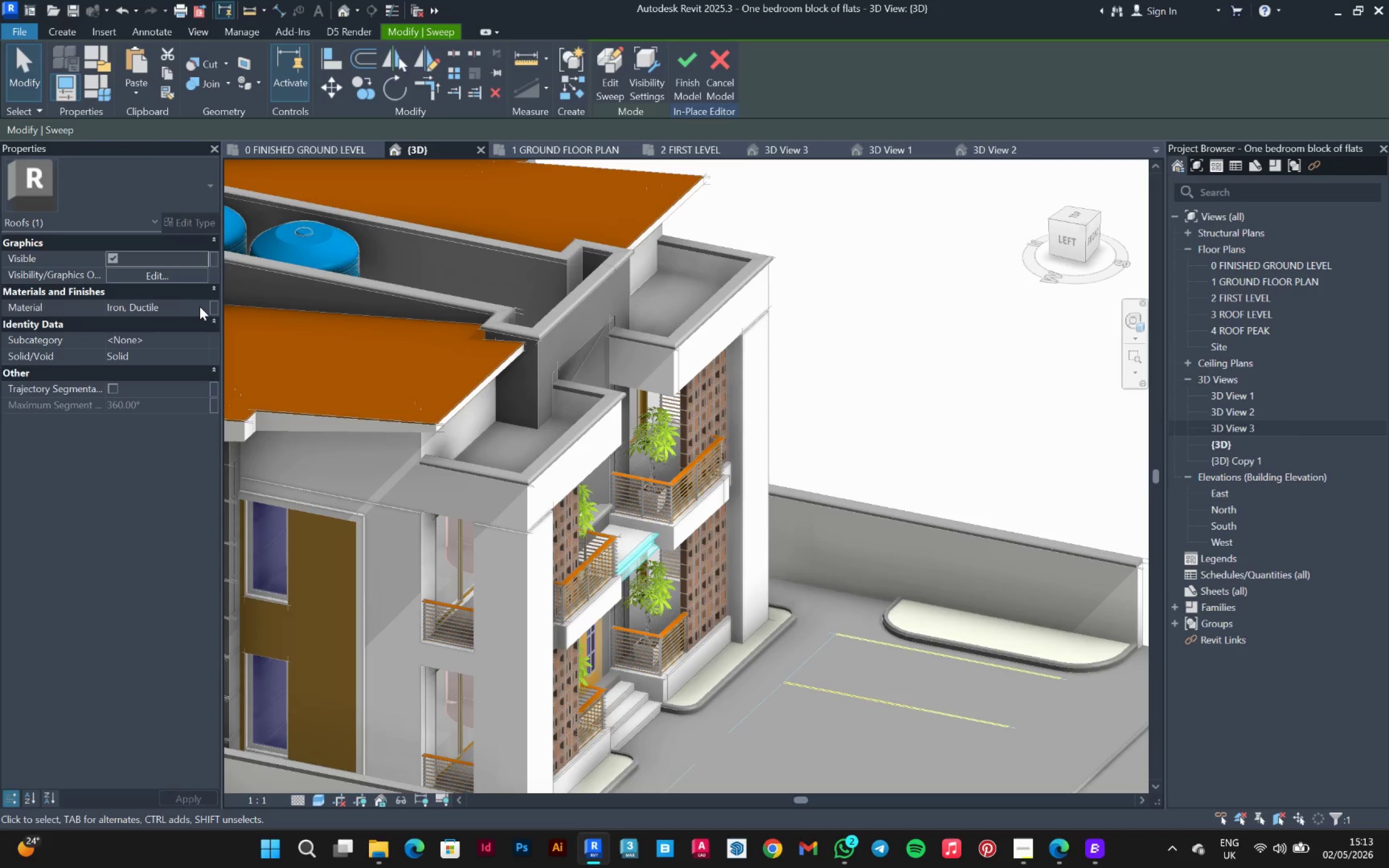 
left_click([202, 309])
 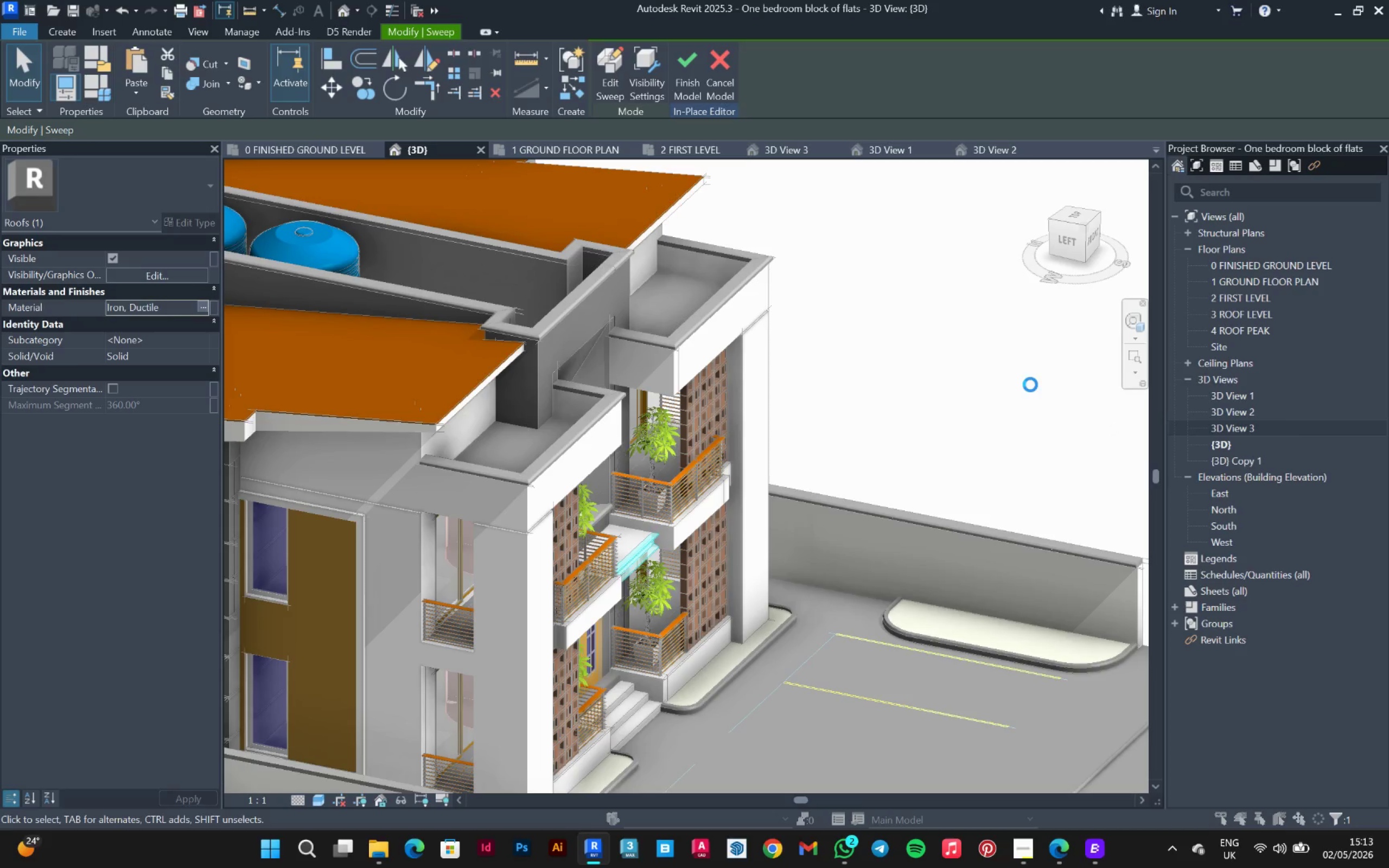 
wait(7.11)
 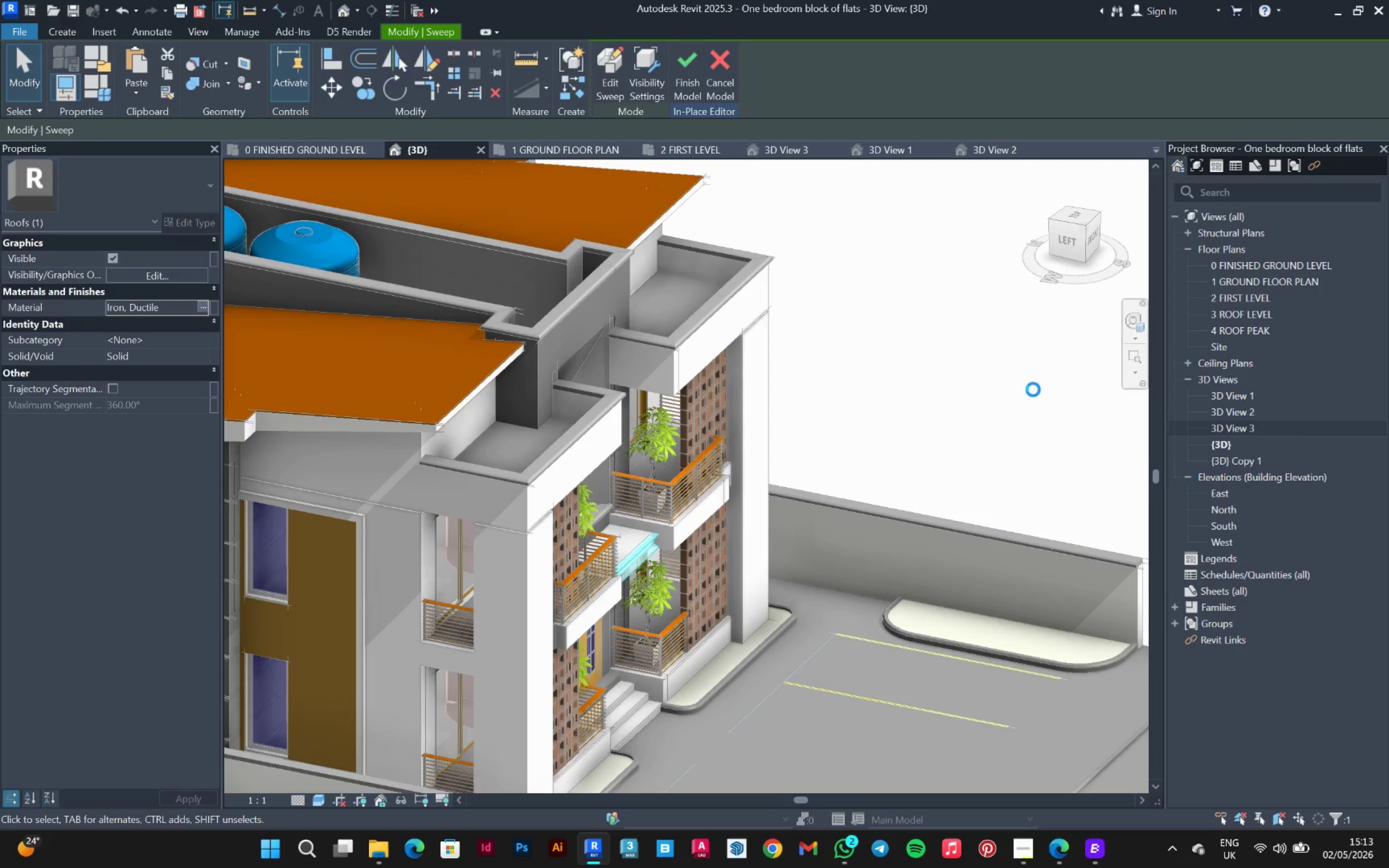 
left_click([663, 287])
 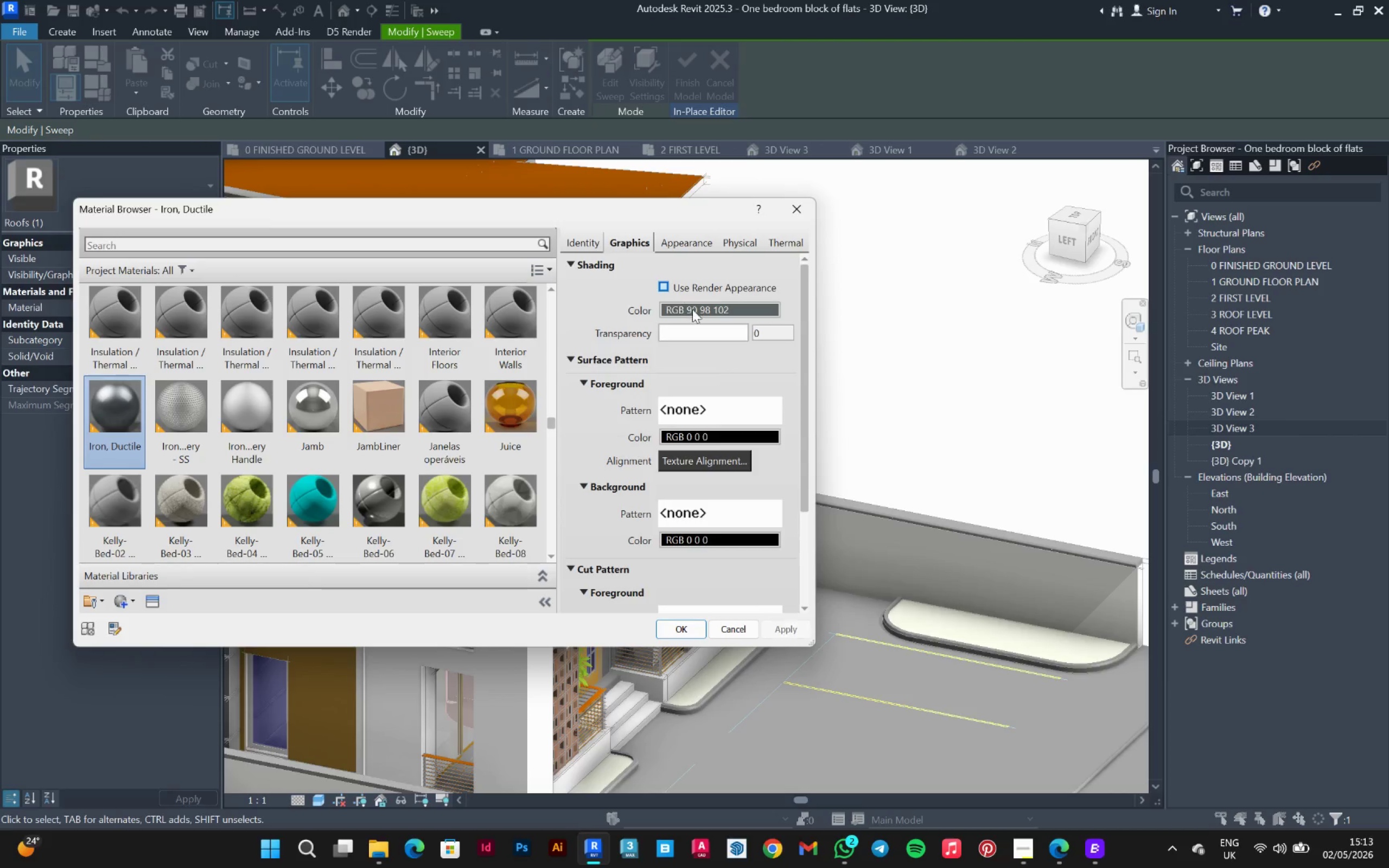 
left_click([693, 309])
 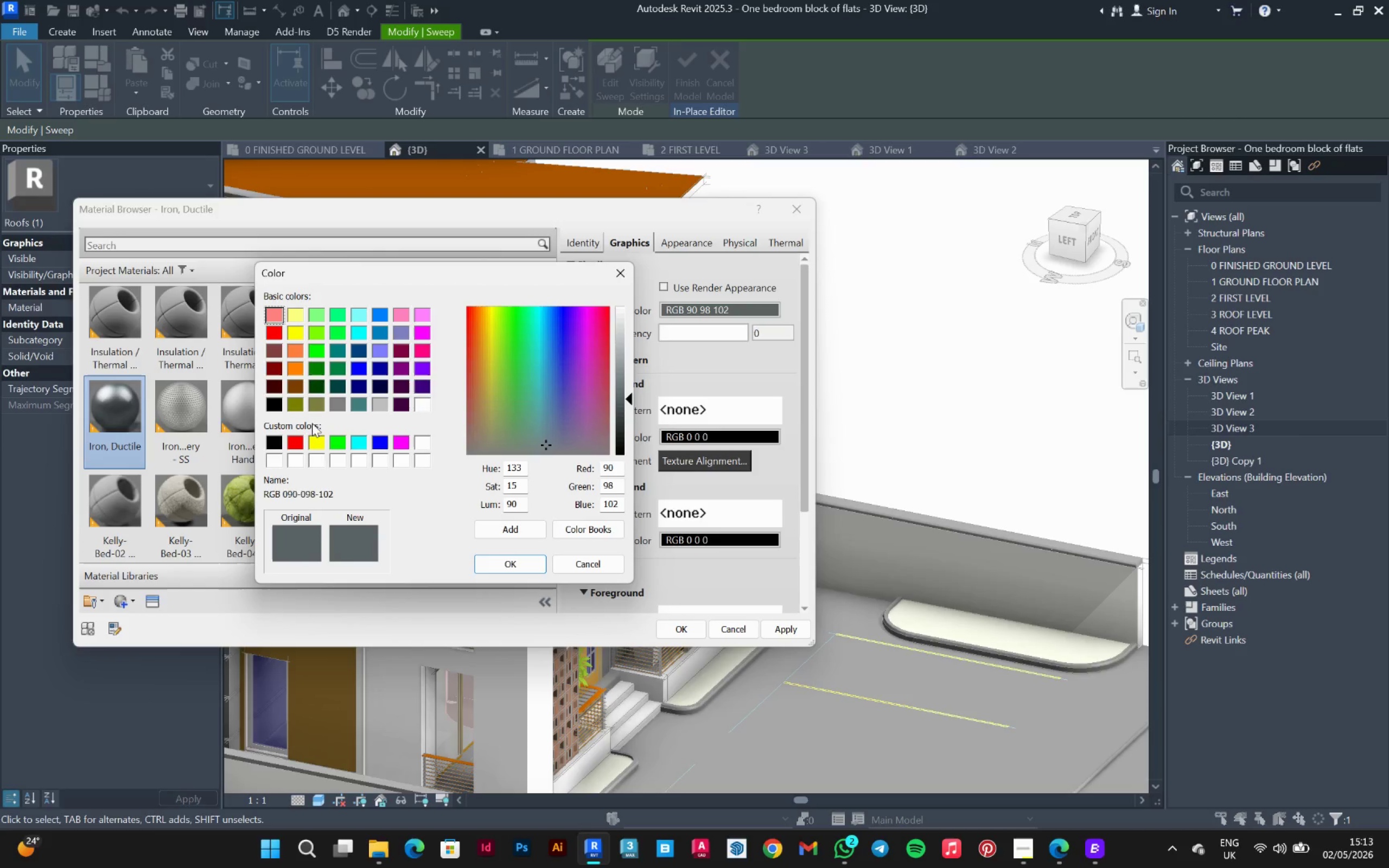 
left_click([272, 407])
 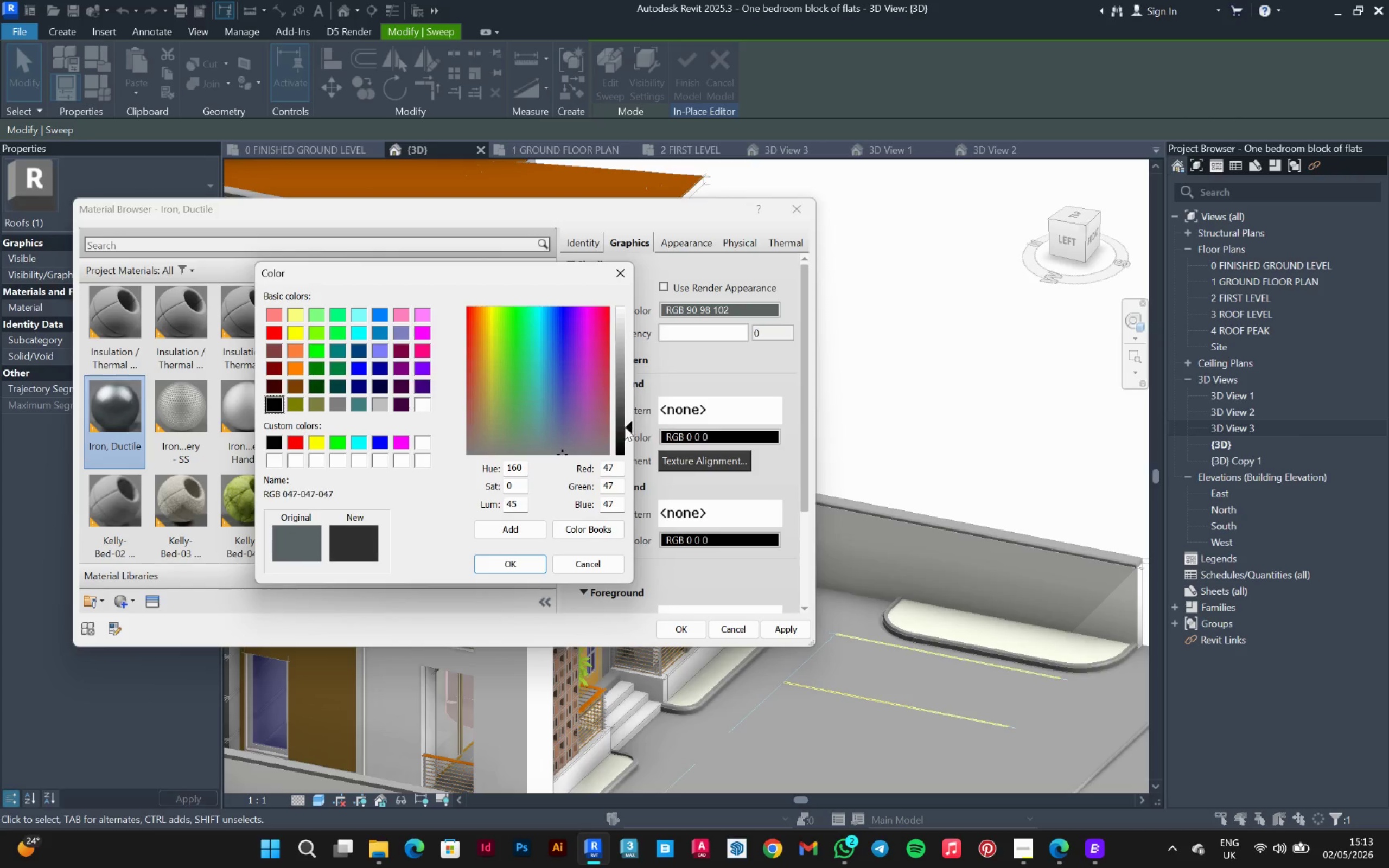 
left_click_drag(start_coordinate=[621, 435], to_coordinate=[625, 435])
 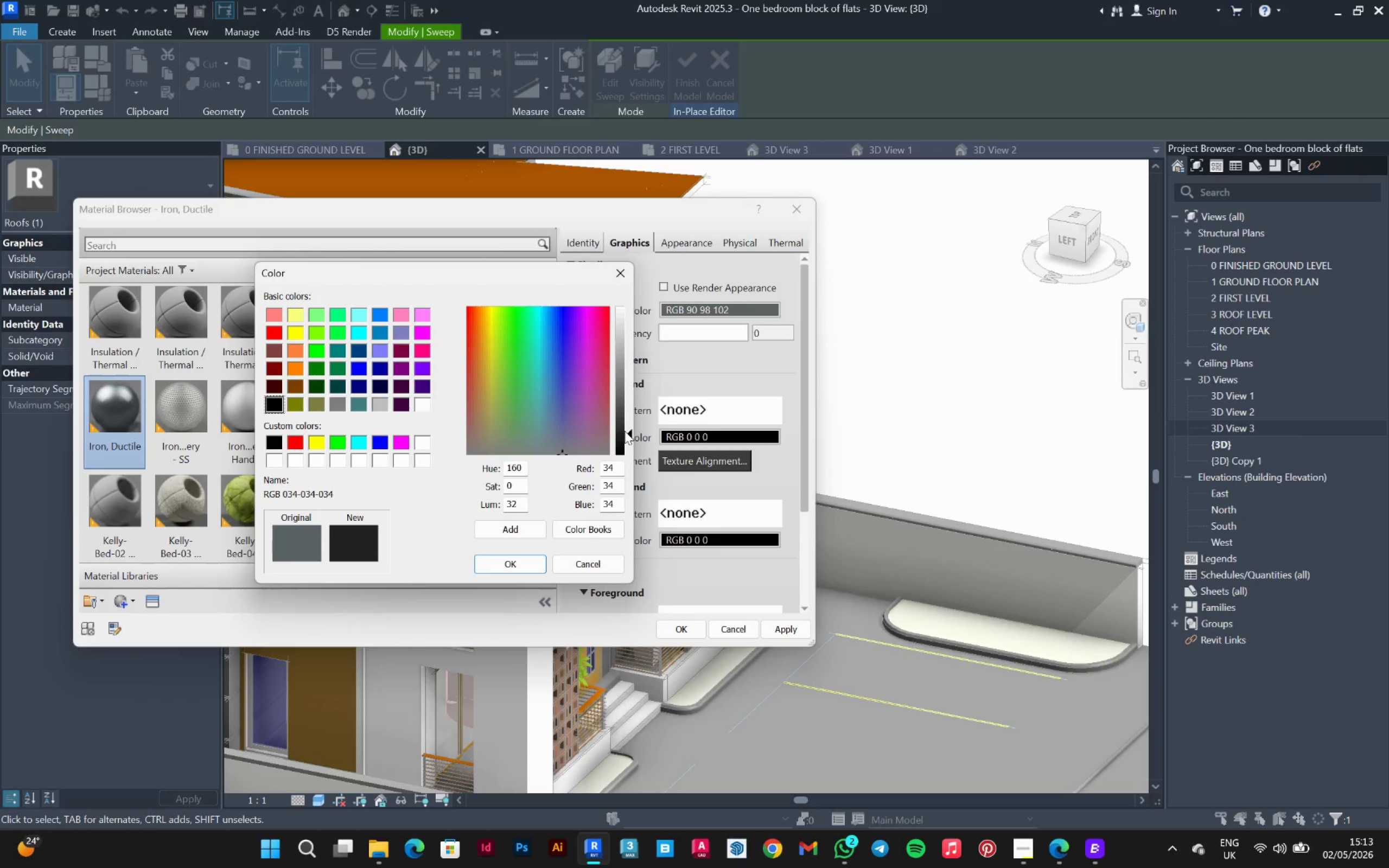 
left_click([625, 431])
 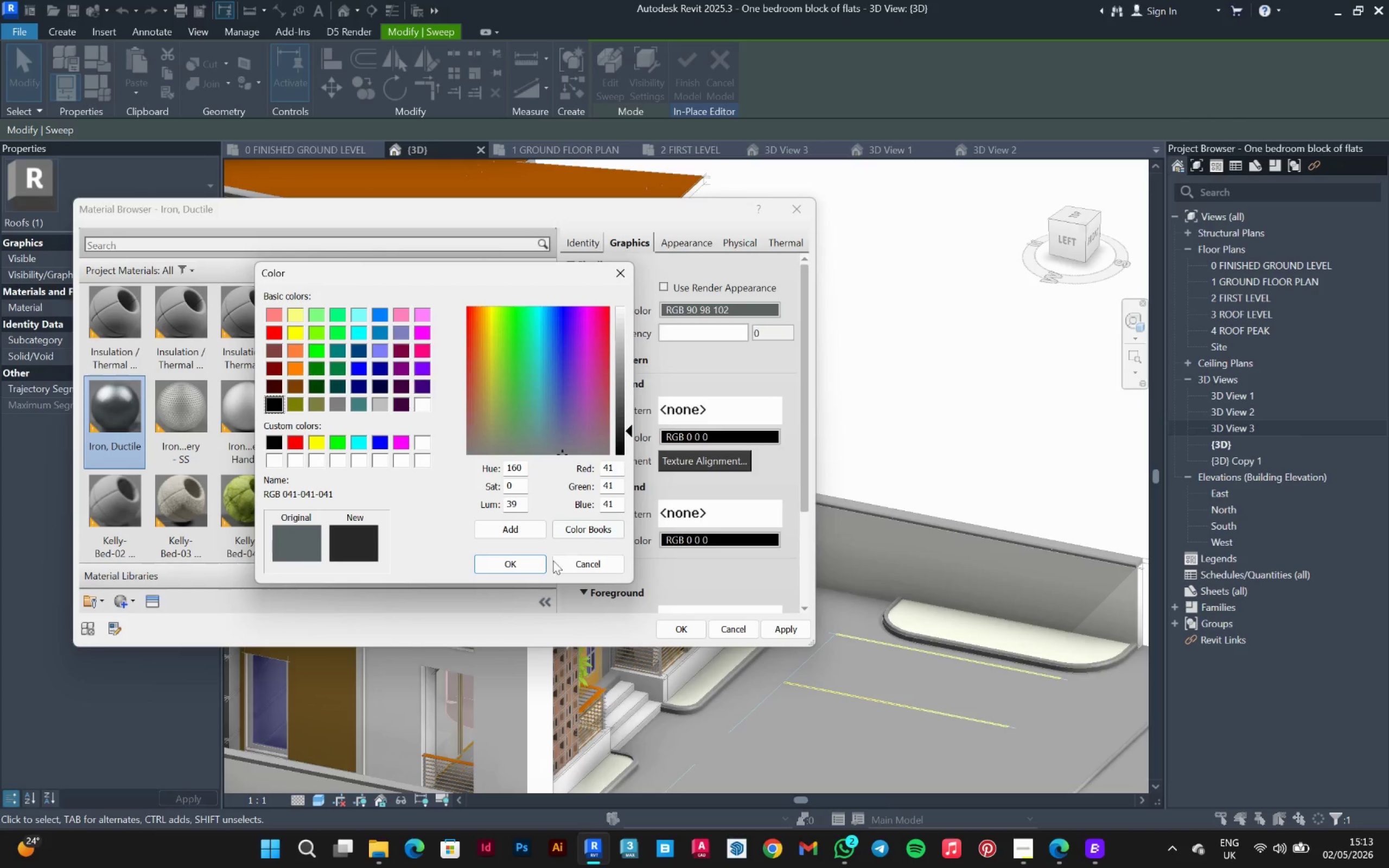 
left_click([521, 567])
 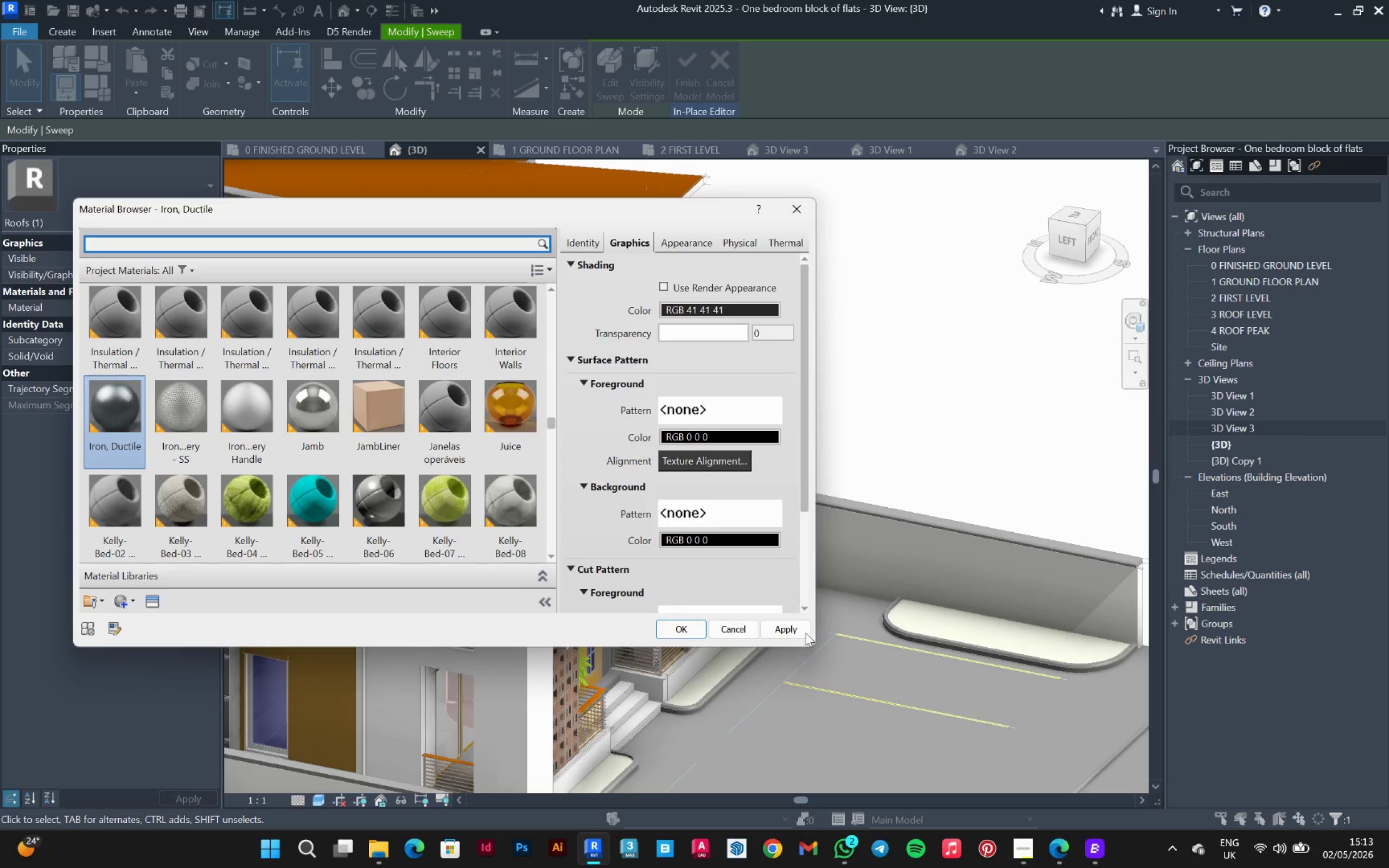 
left_click_drag(start_coordinate=[813, 634], to_coordinate=[802, 633])
 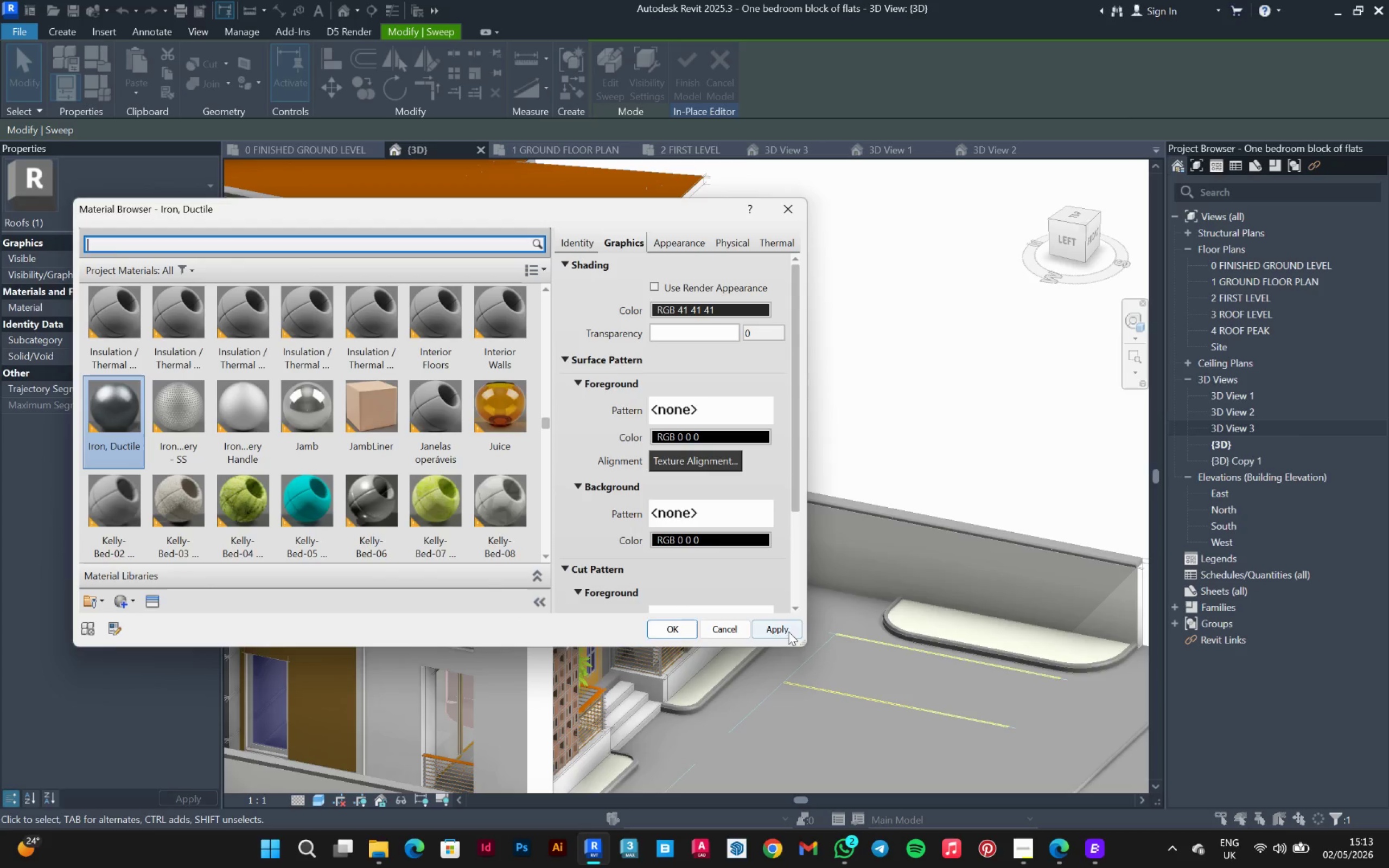 
double_click([788, 631])
 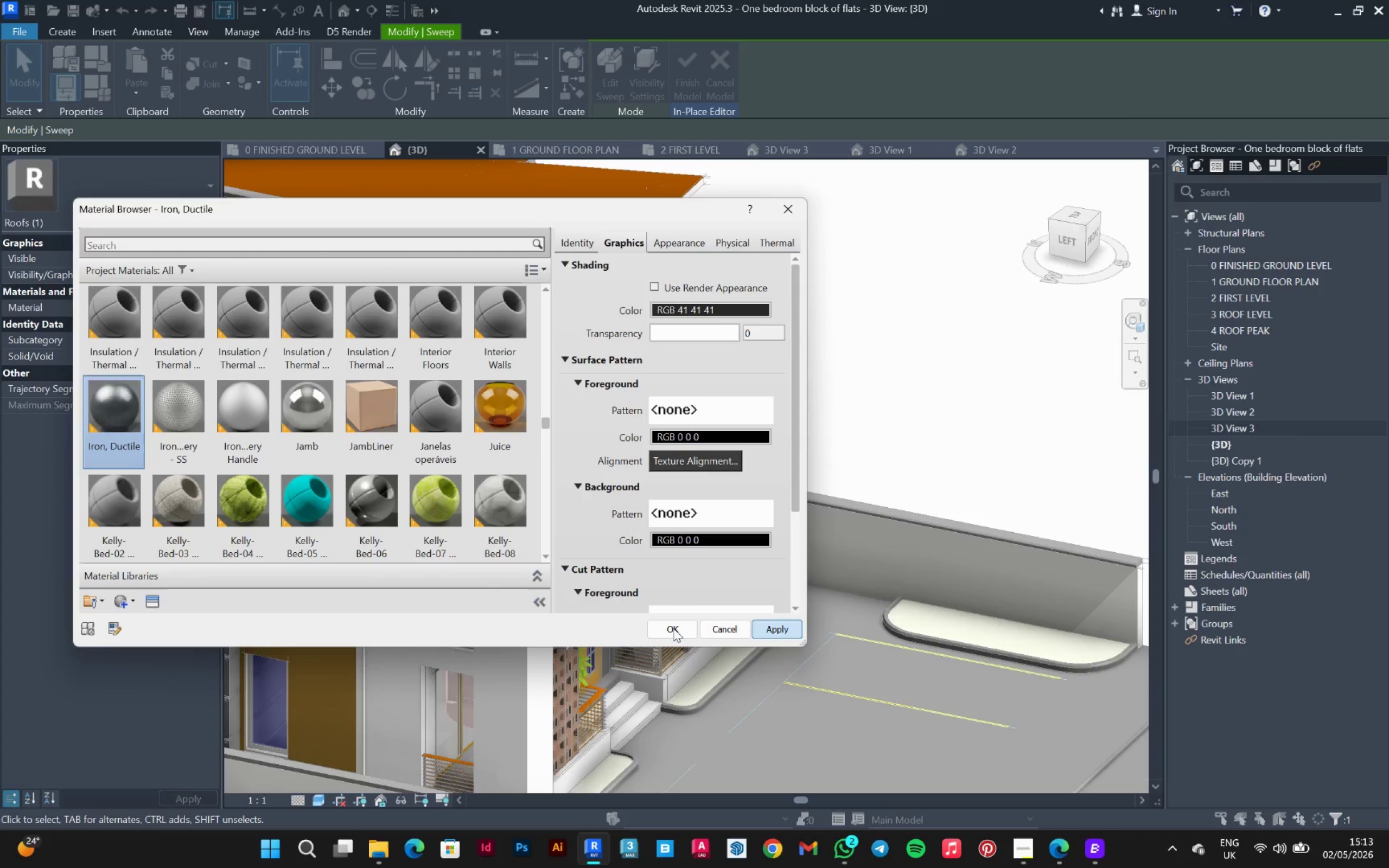 
left_click([673, 628])
 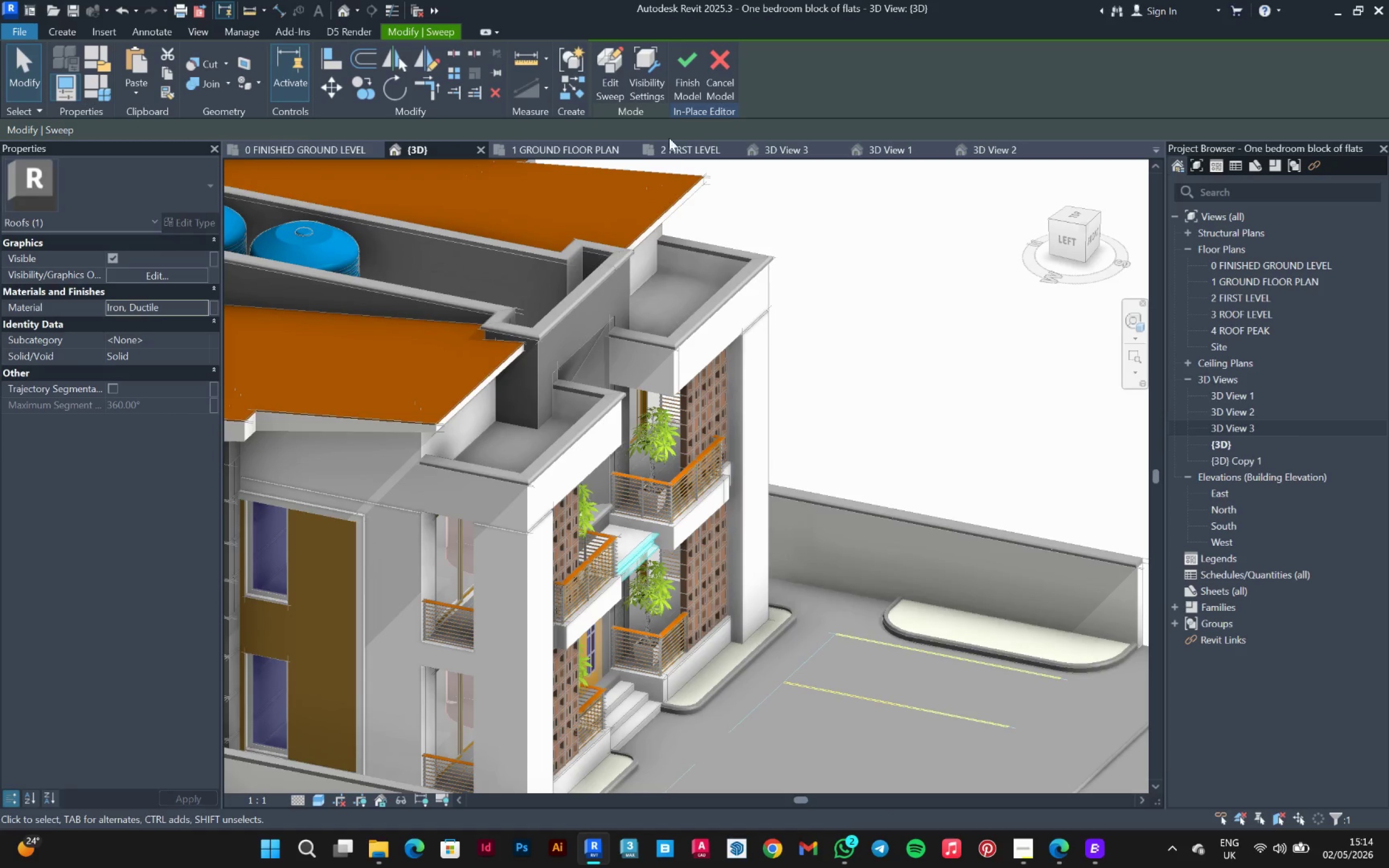 
left_click([679, 71])
 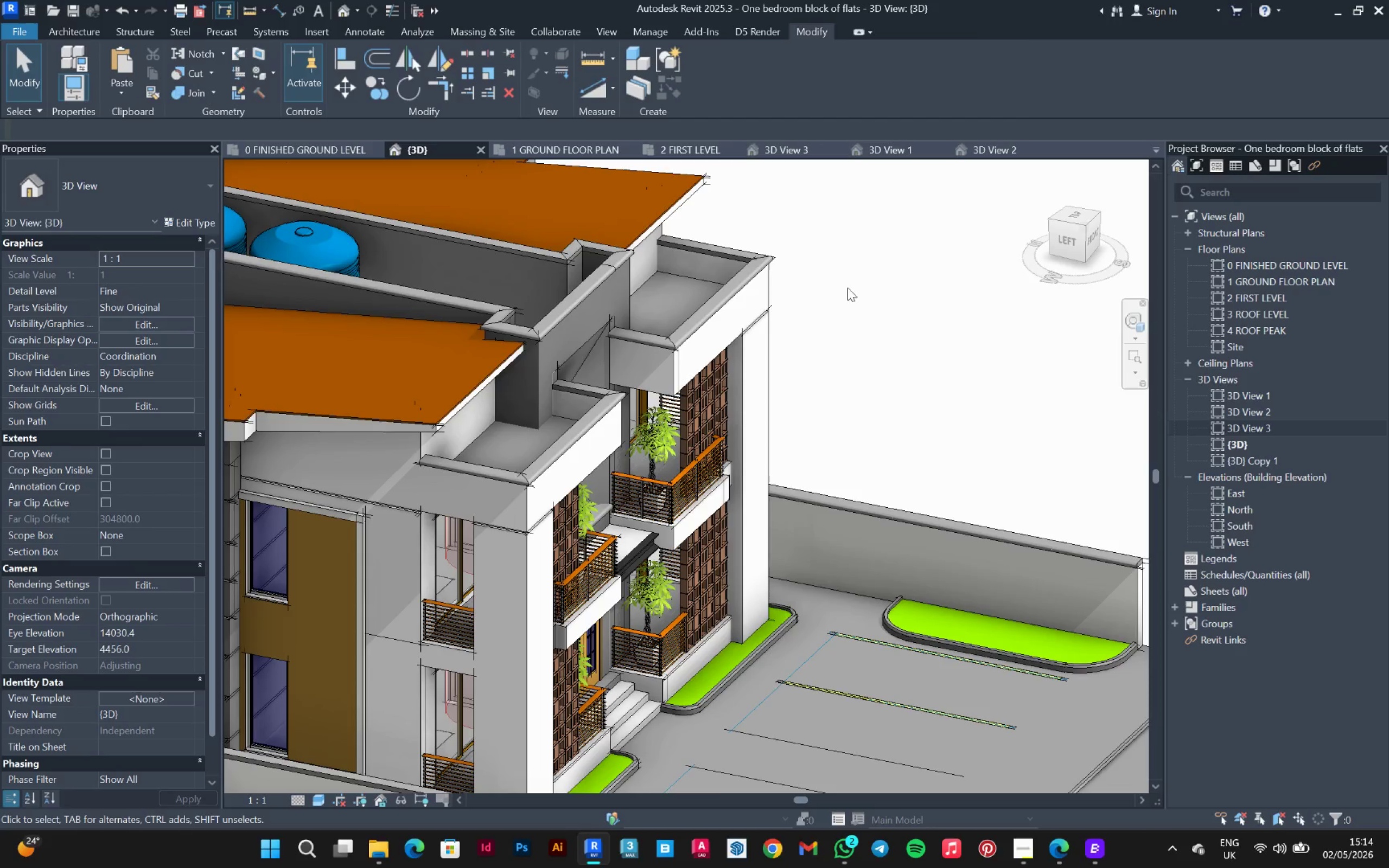 
left_click_drag(start_coordinate=[883, 303], to_coordinate=[883, 307])
 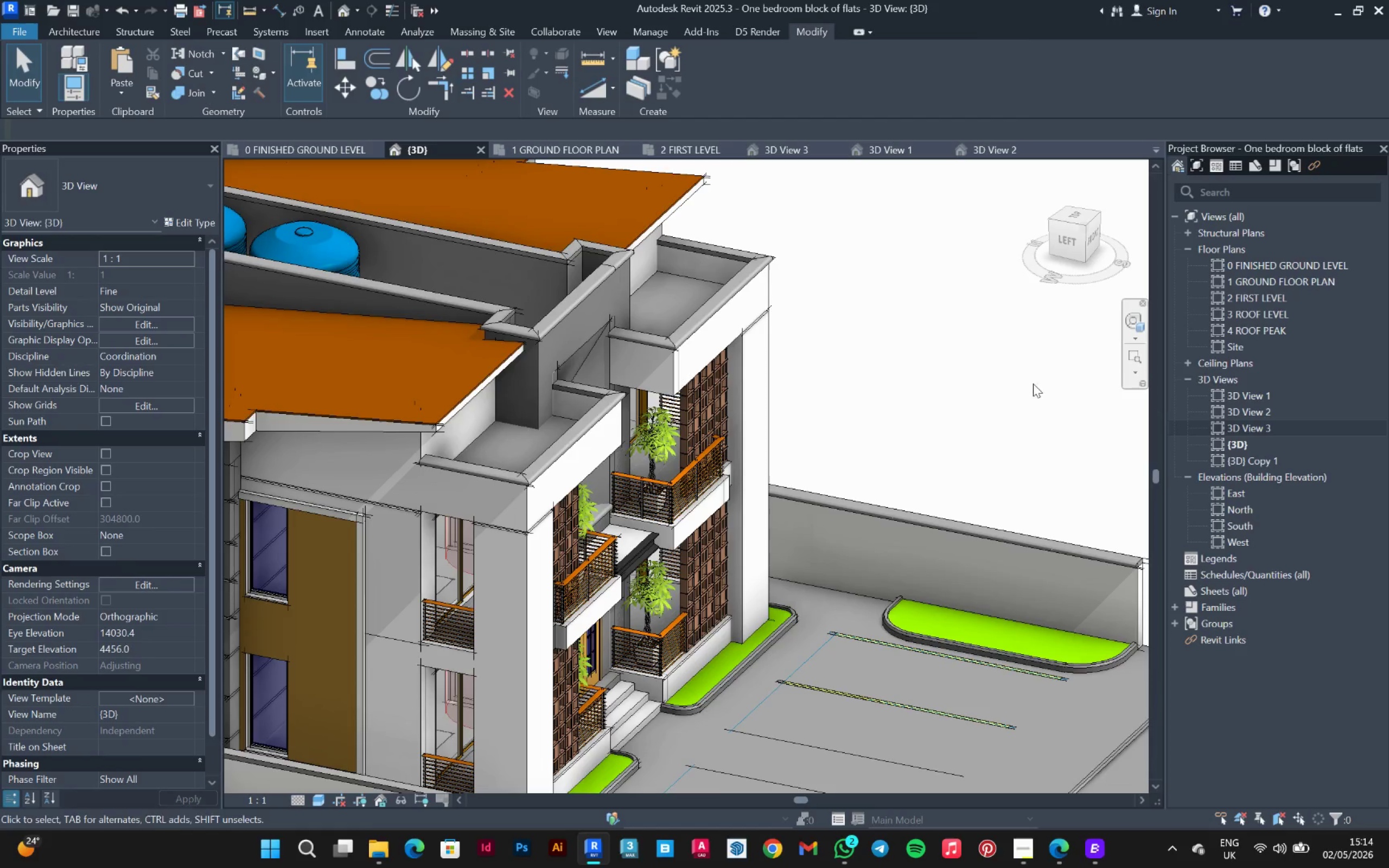 
hold_key(key=ShiftLeft, duration=0.66)
 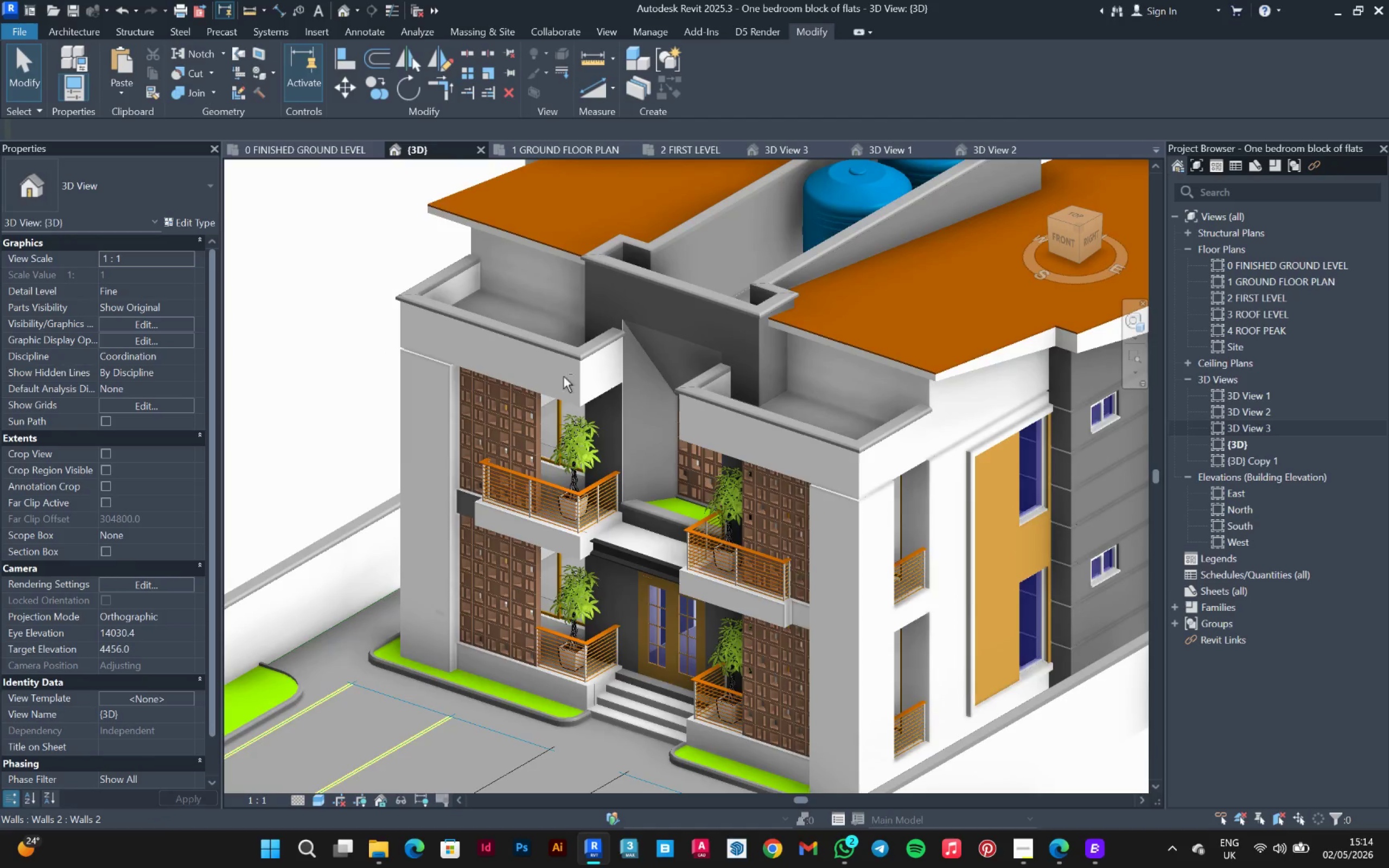 
scroll: coordinate [456, 367], scroll_direction: down, amount: 2.0
 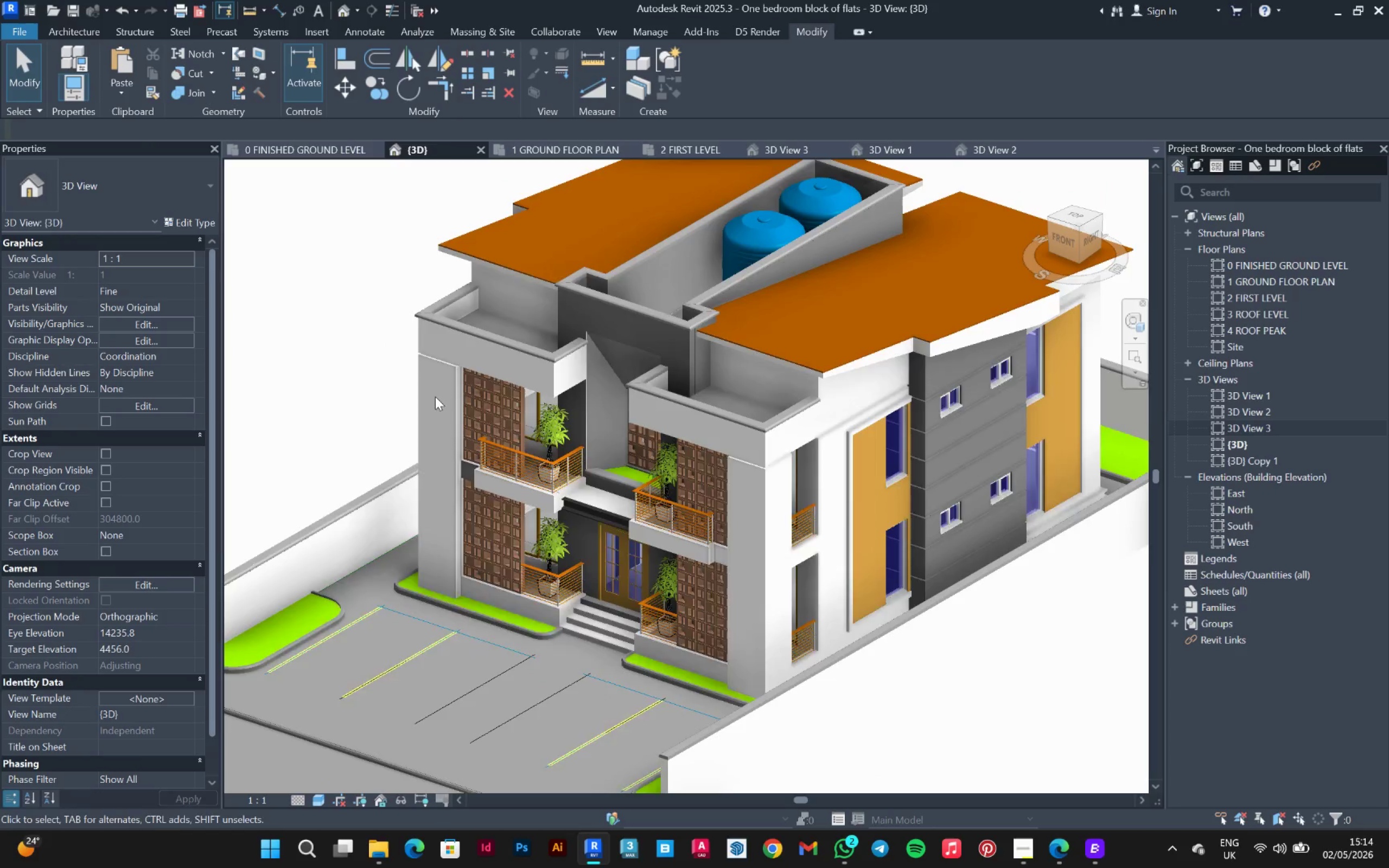 
hold_key(key=ShiftLeft, duration=0.81)
 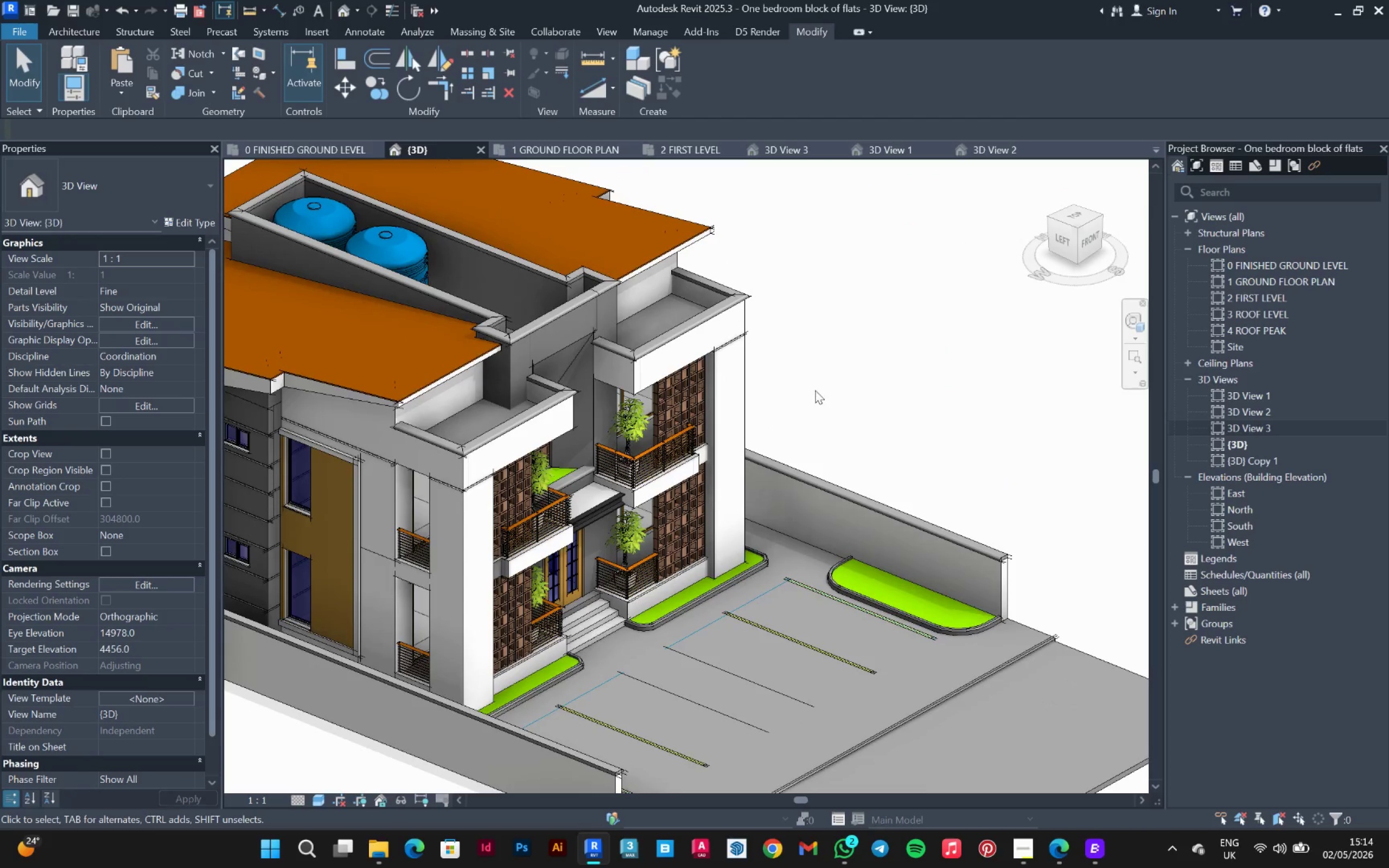 
scroll: coordinate [971, 385], scroll_direction: down, amount: 3.0
 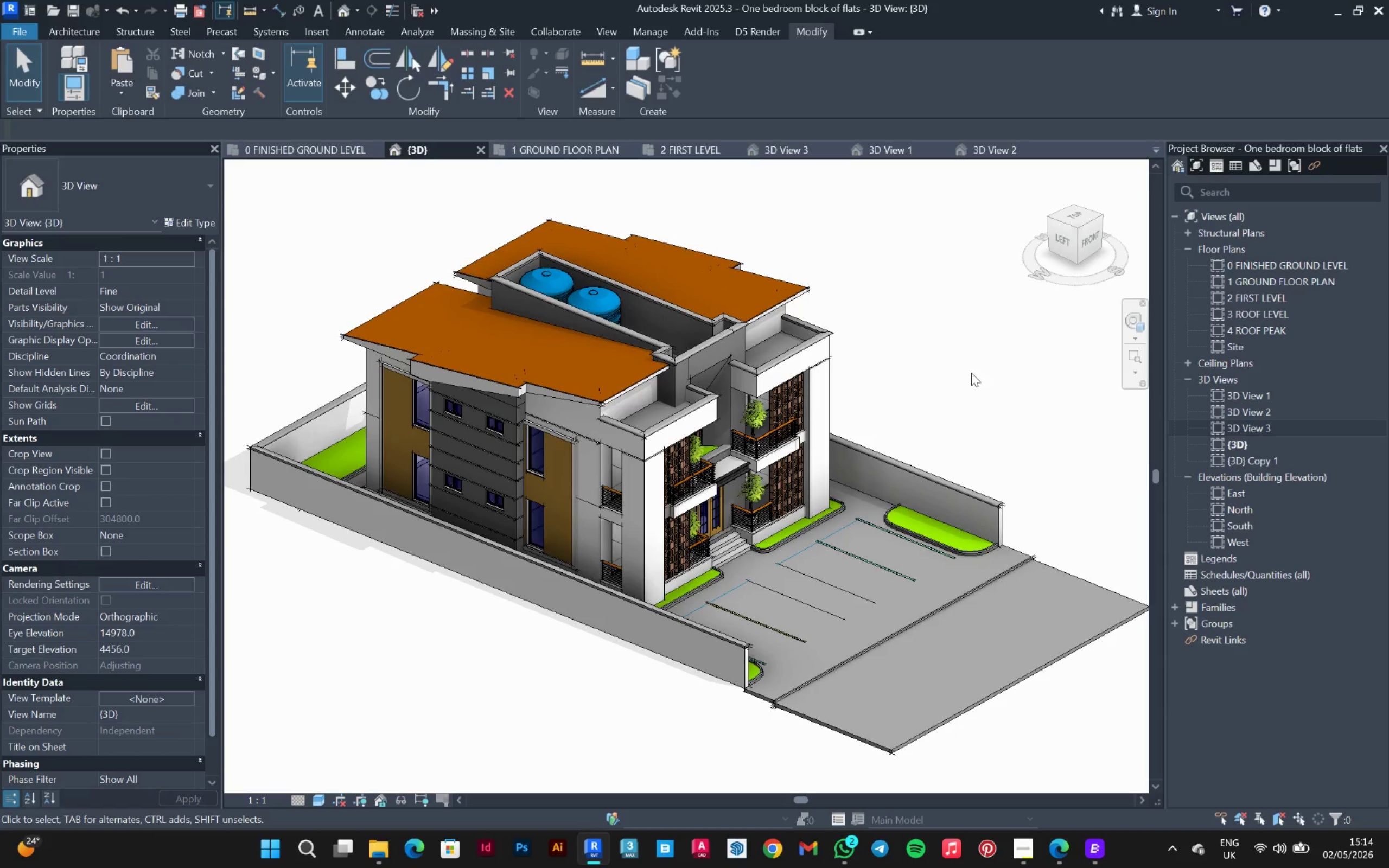 
hold_key(key=ShiftLeft, duration=0.98)
 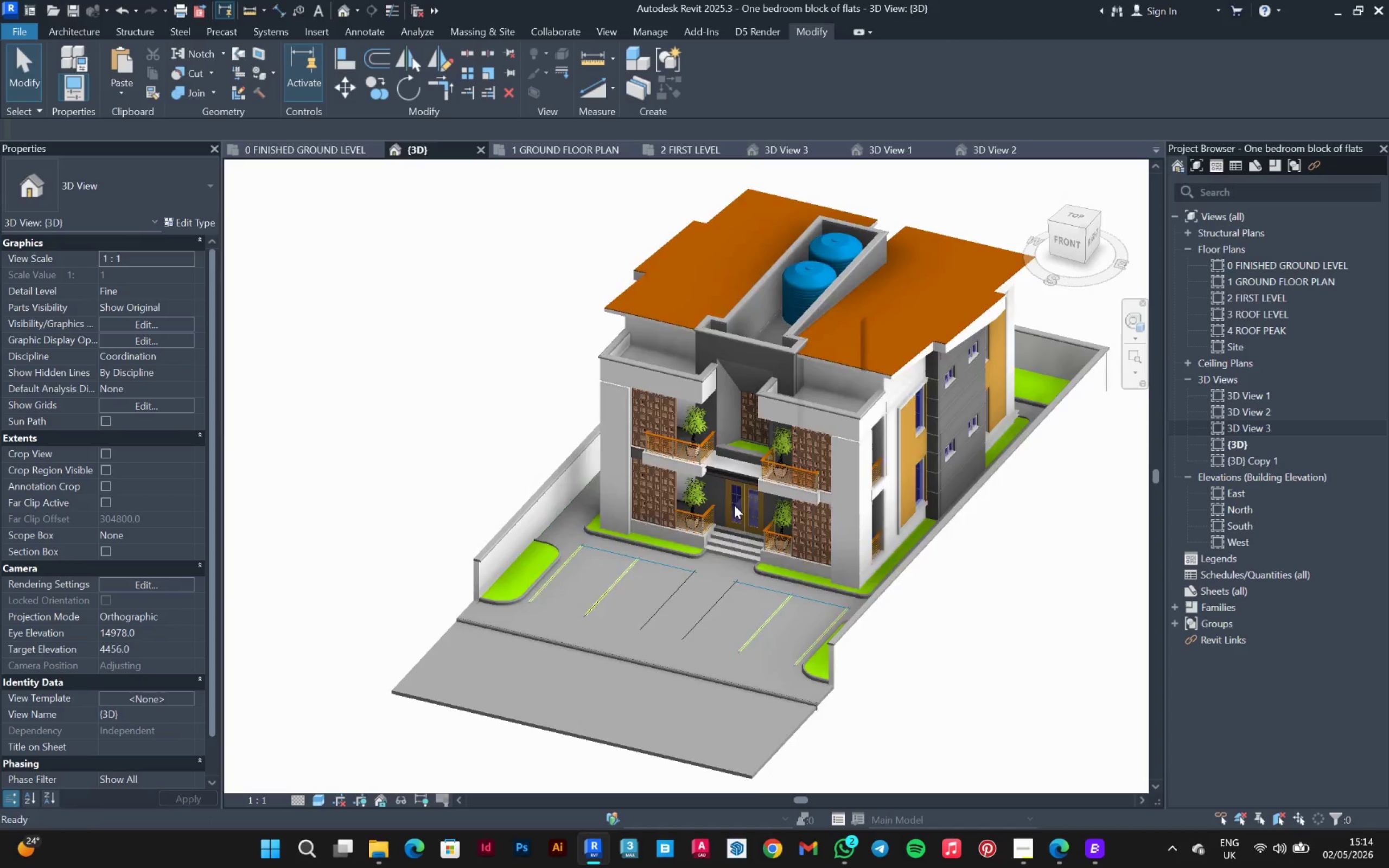 
hold_key(key=ShiftLeft, duration=0.89)
 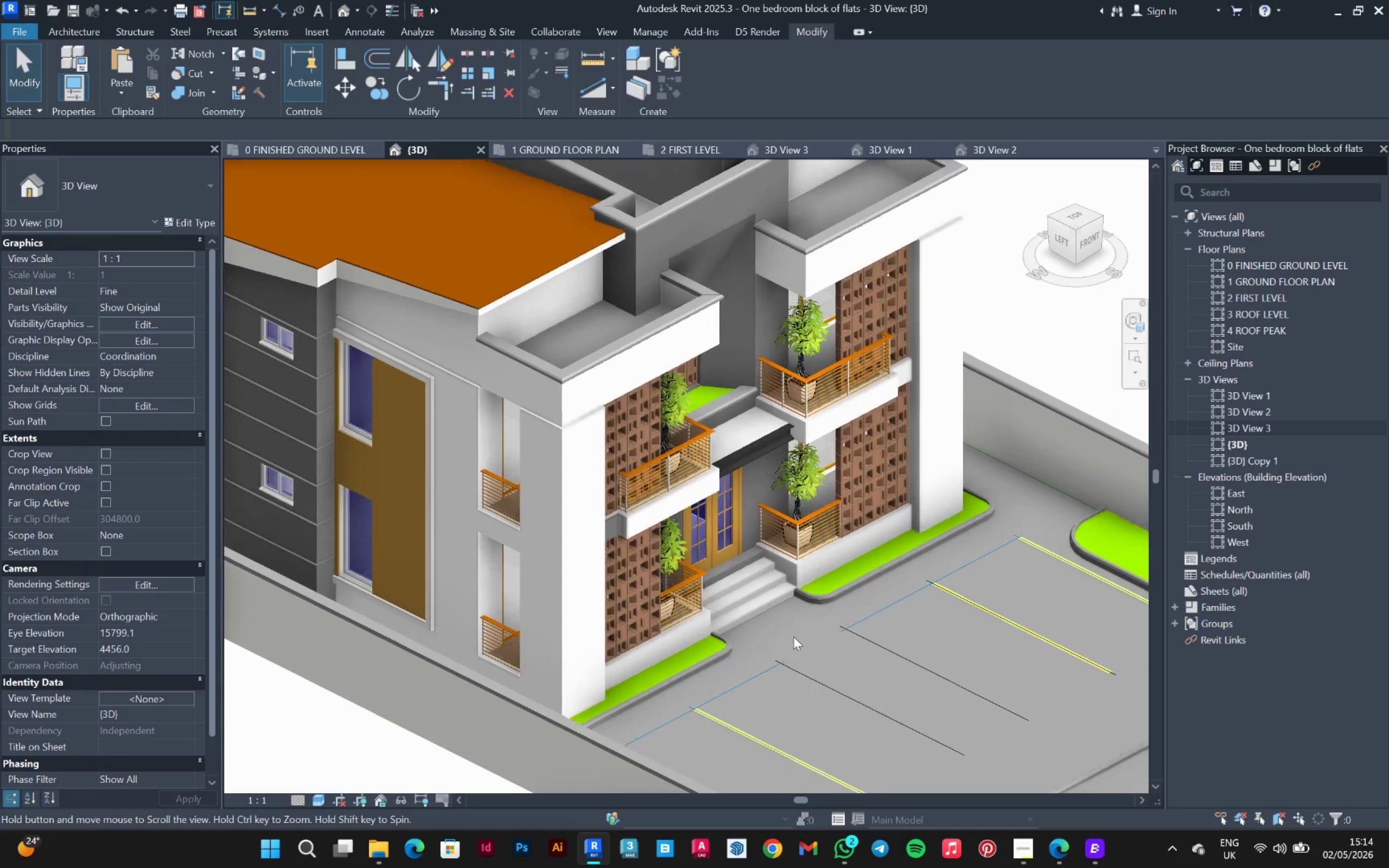 
scroll: coordinate [868, 585], scroll_direction: up, amount: 5.0
 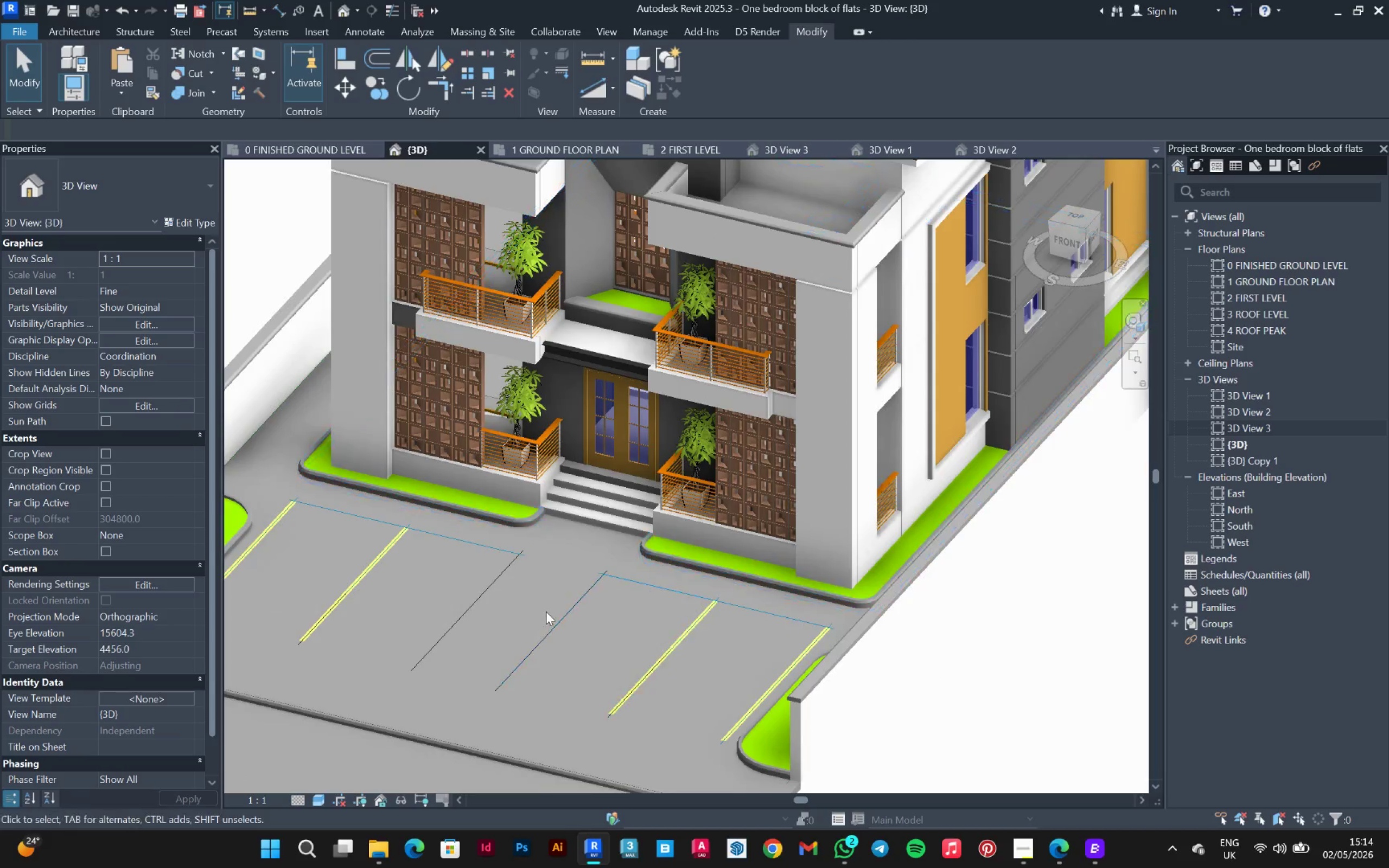 
hold_key(key=ShiftLeft, duration=1.53)
 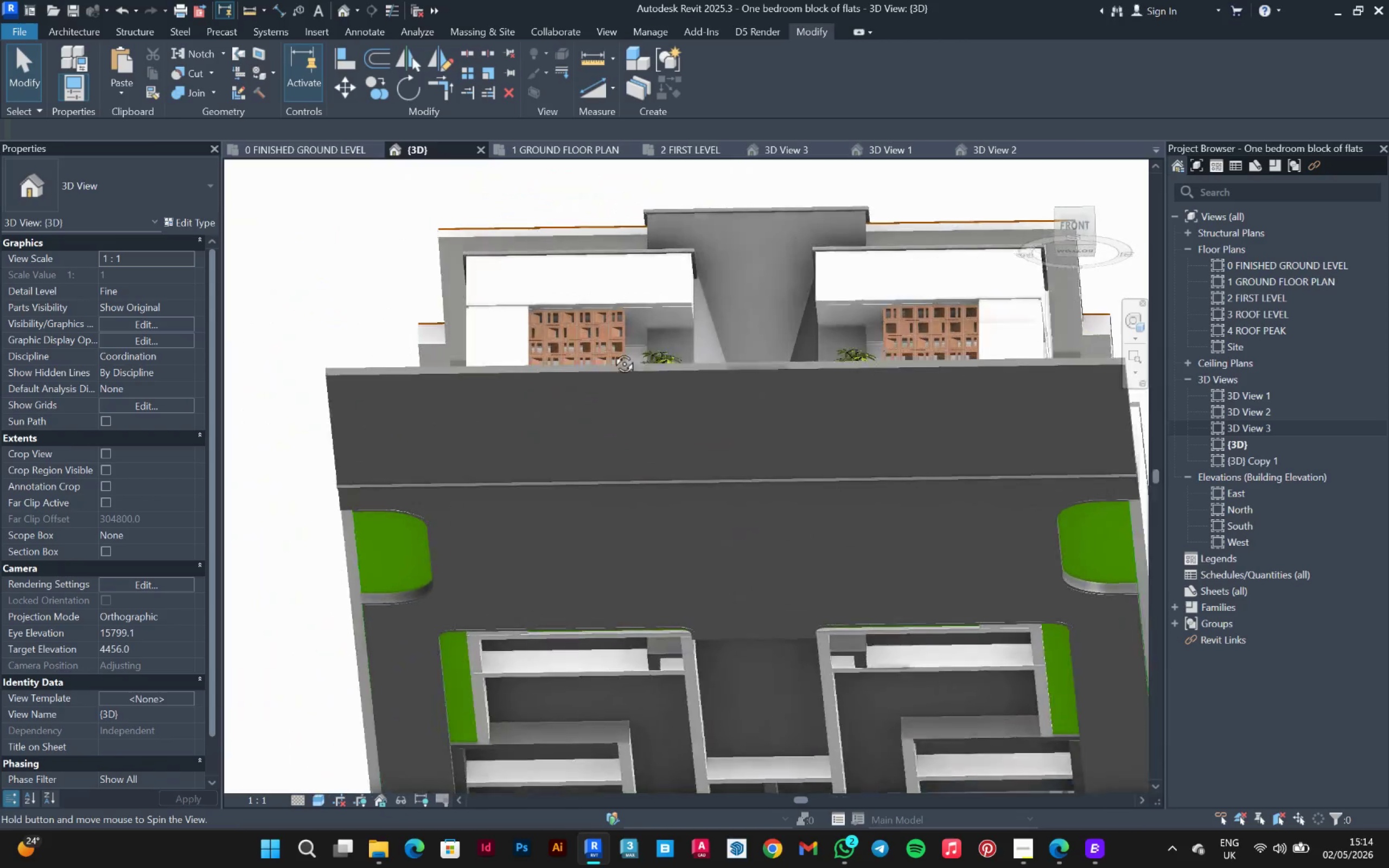 
hold_key(key=ShiftLeft, duration=1.51)